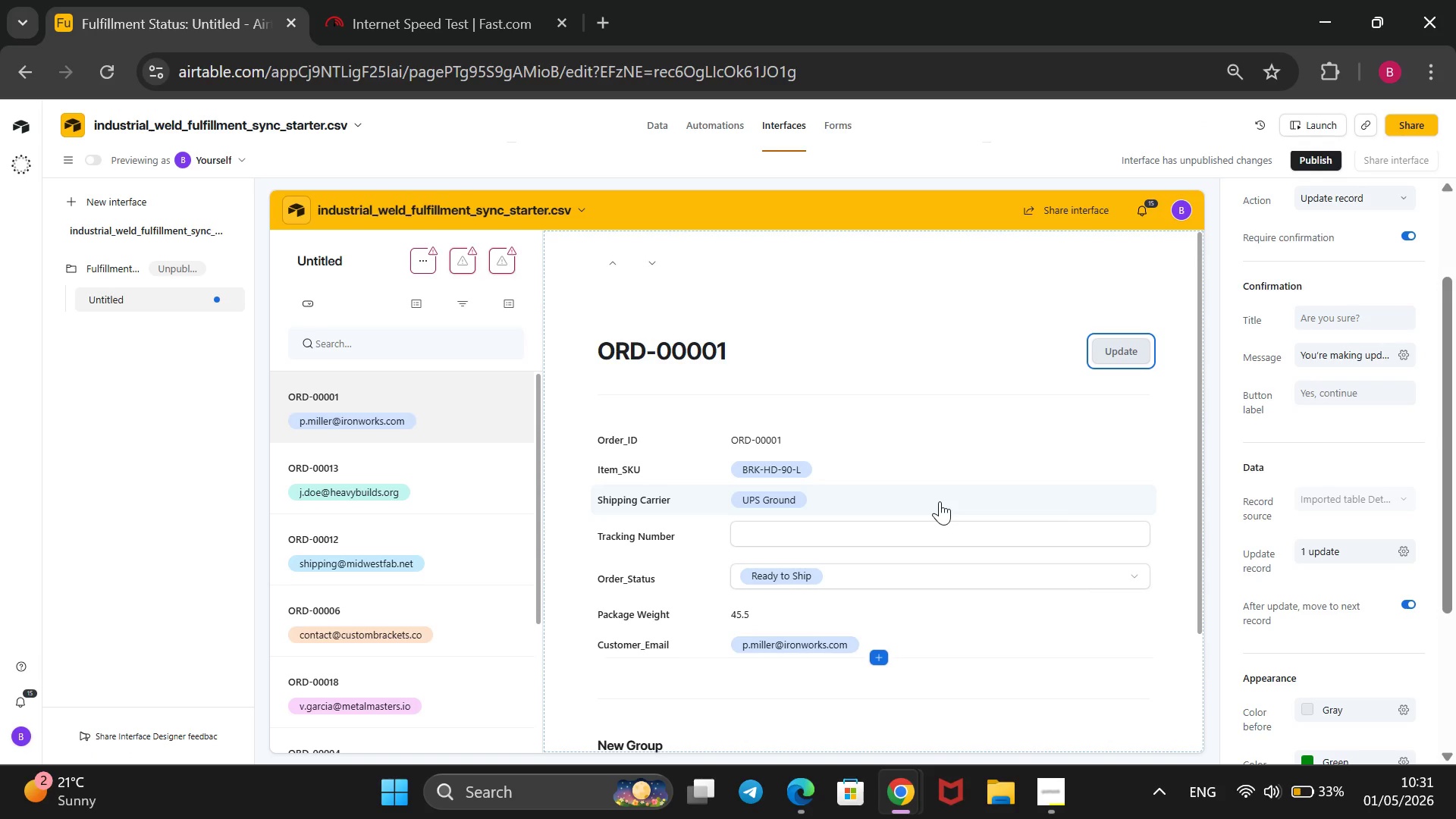 
mouse_move([1094, 380])
 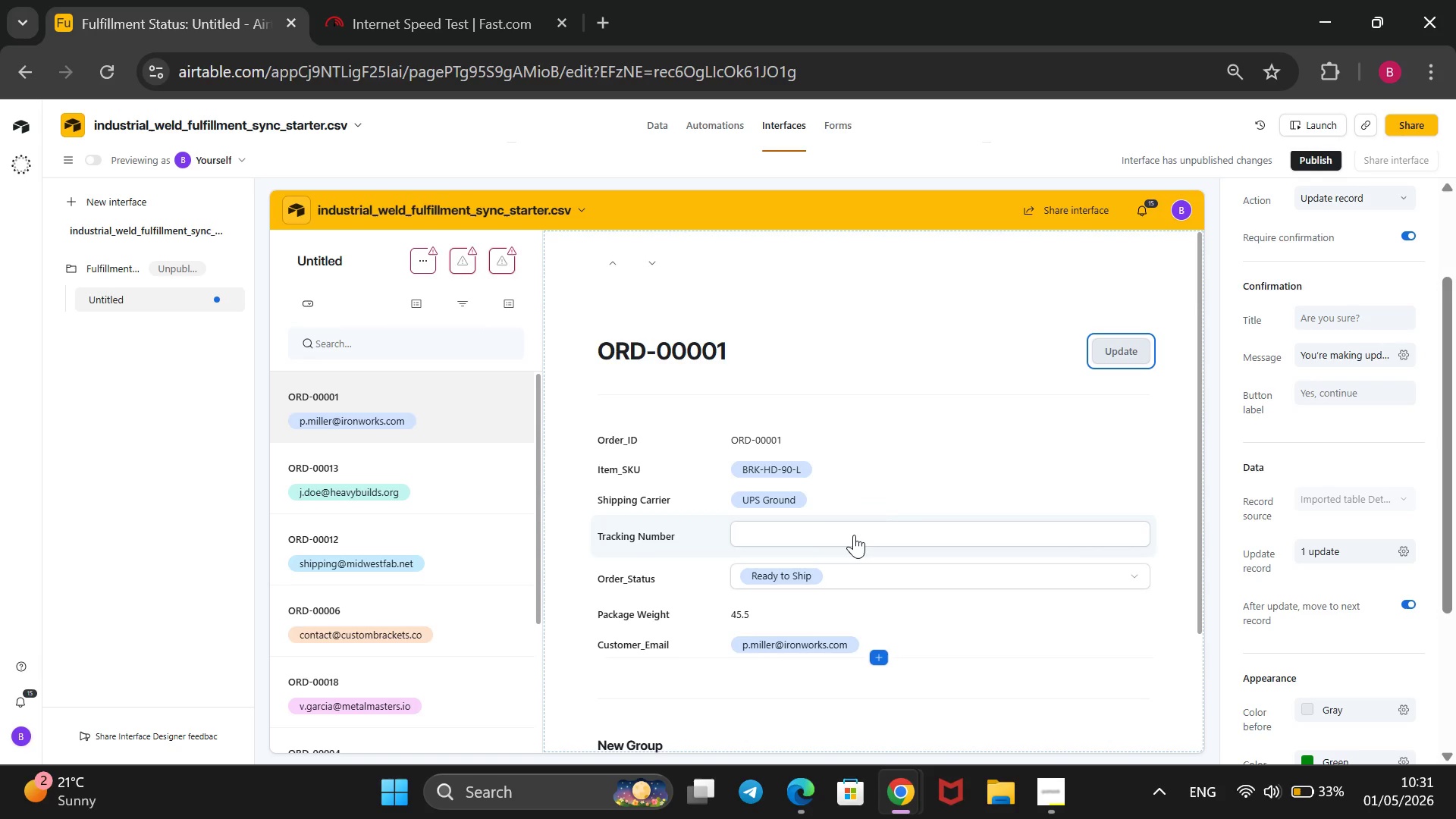 
left_click([854, 535])
 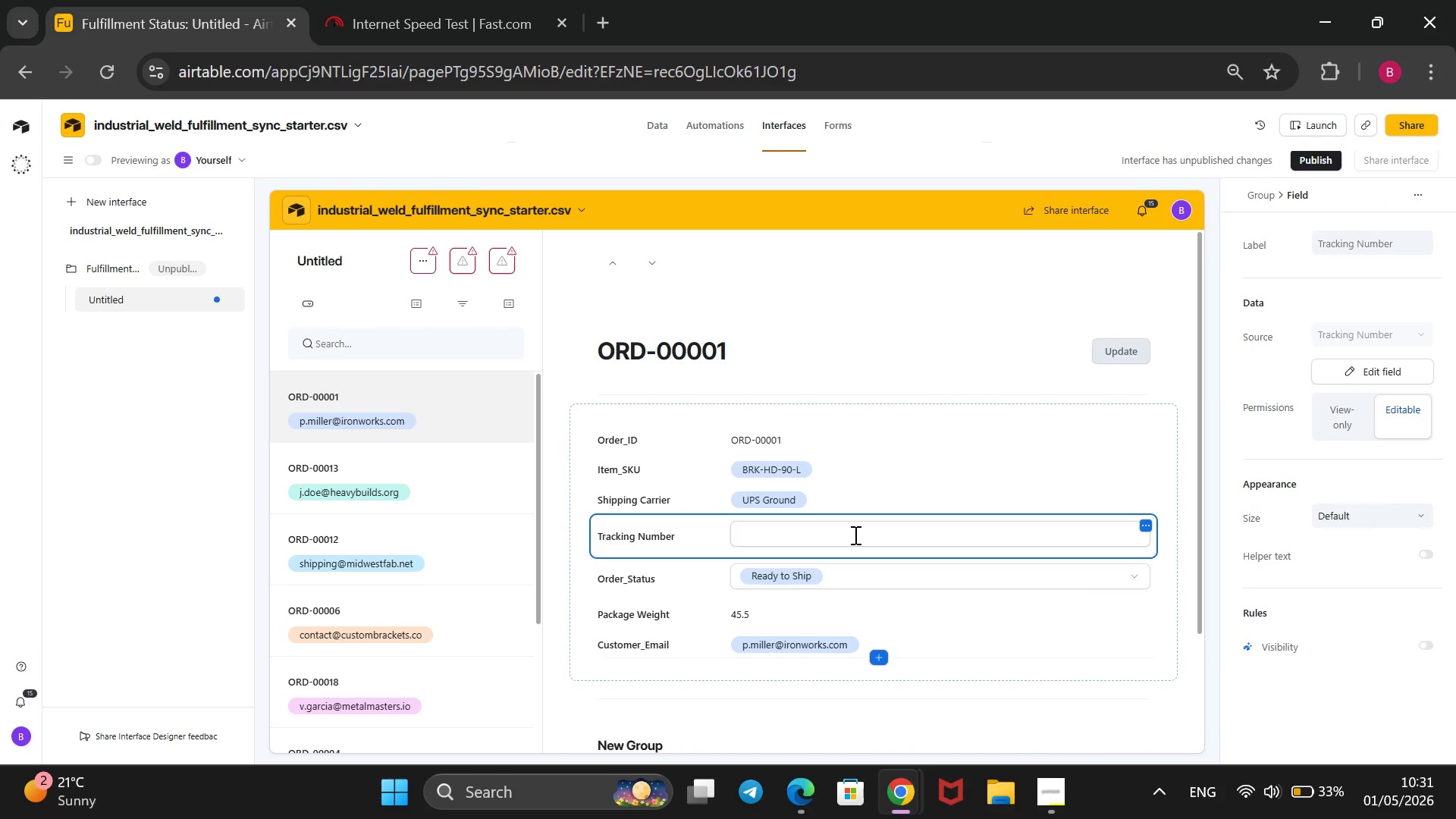 
left_click([854, 535])
 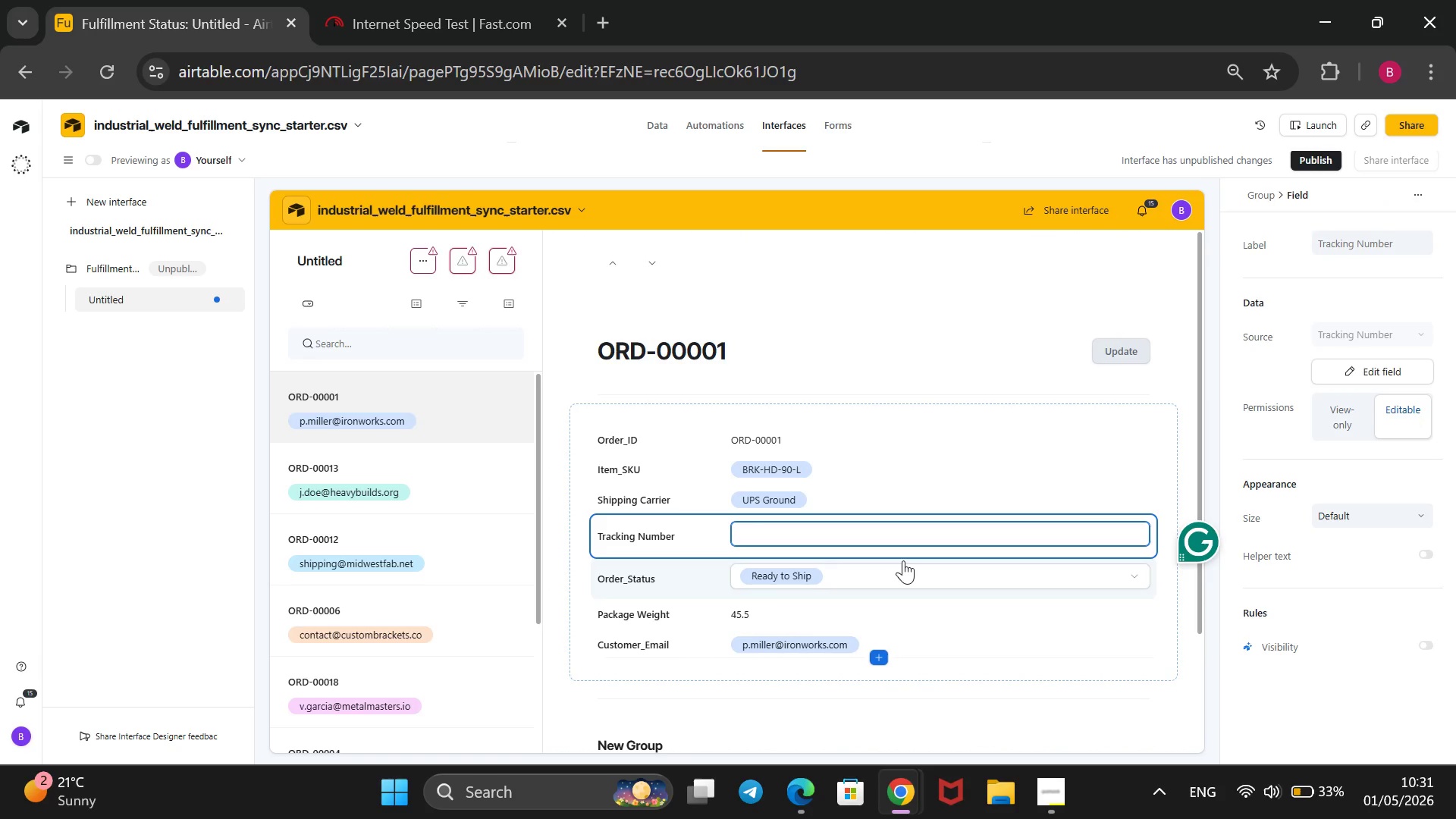 
wait(8.69)
 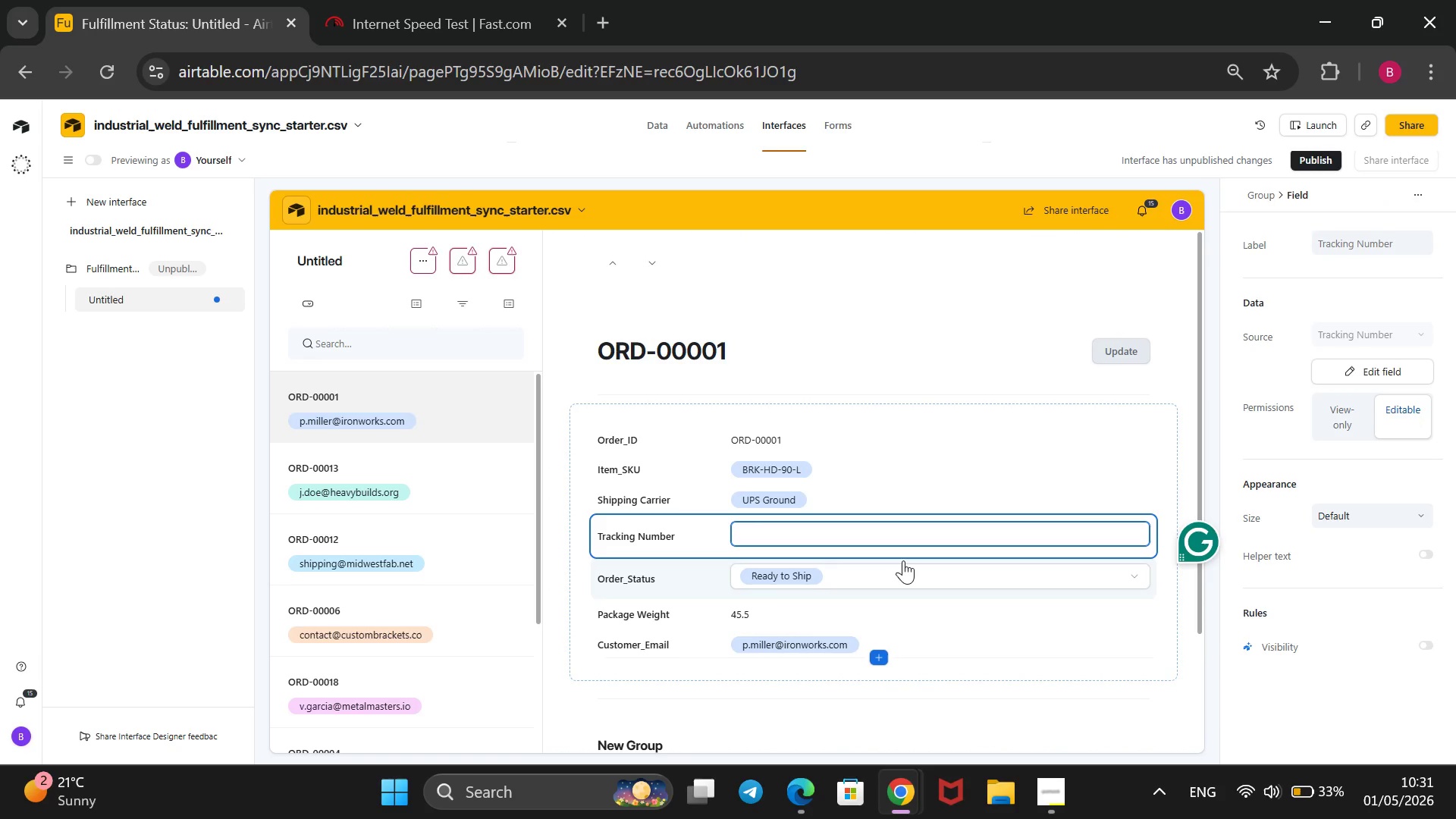 
right_click([419, 247])
 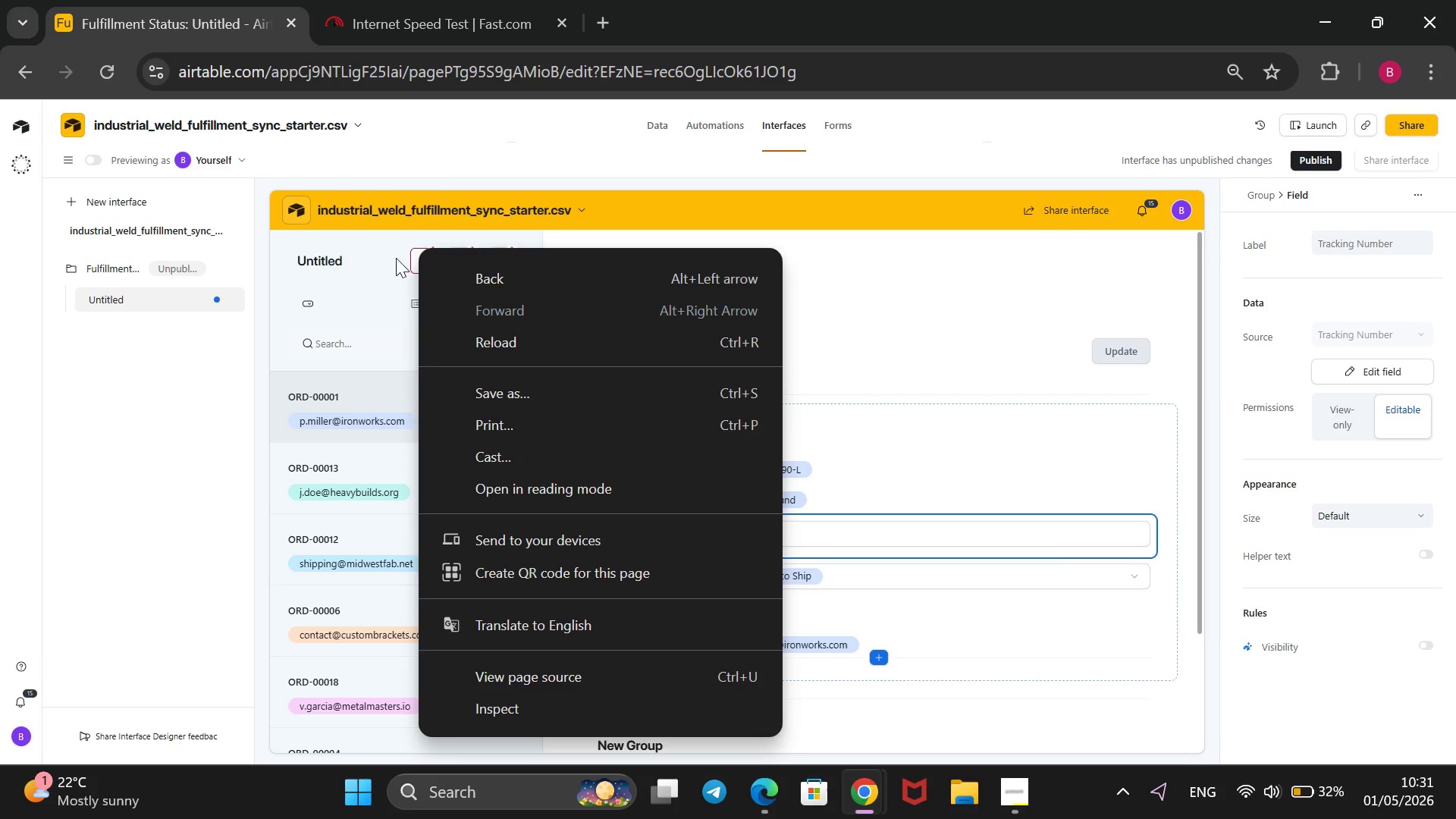 
left_click([380, 264])
 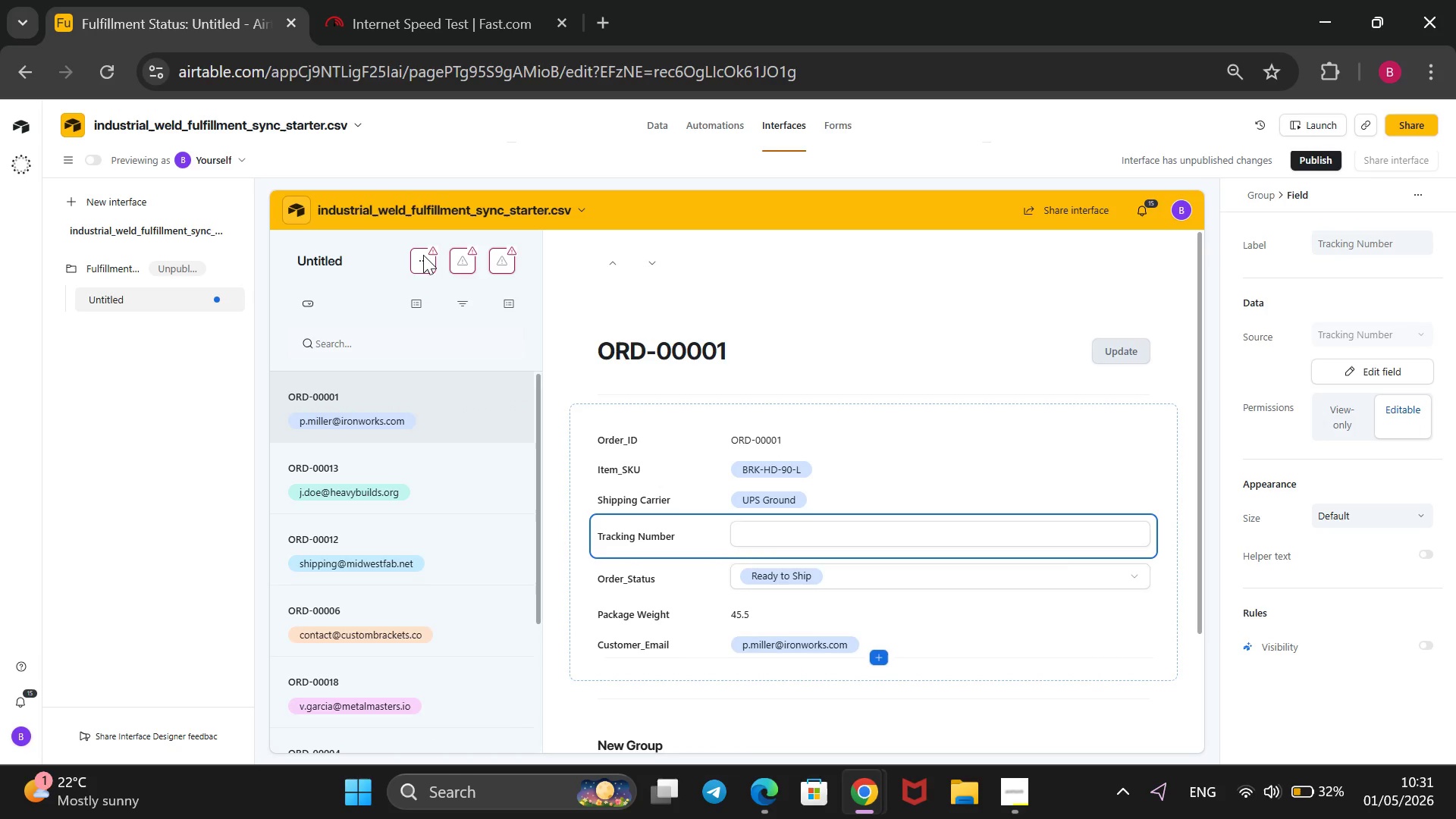 
mouse_move([419, 269])
 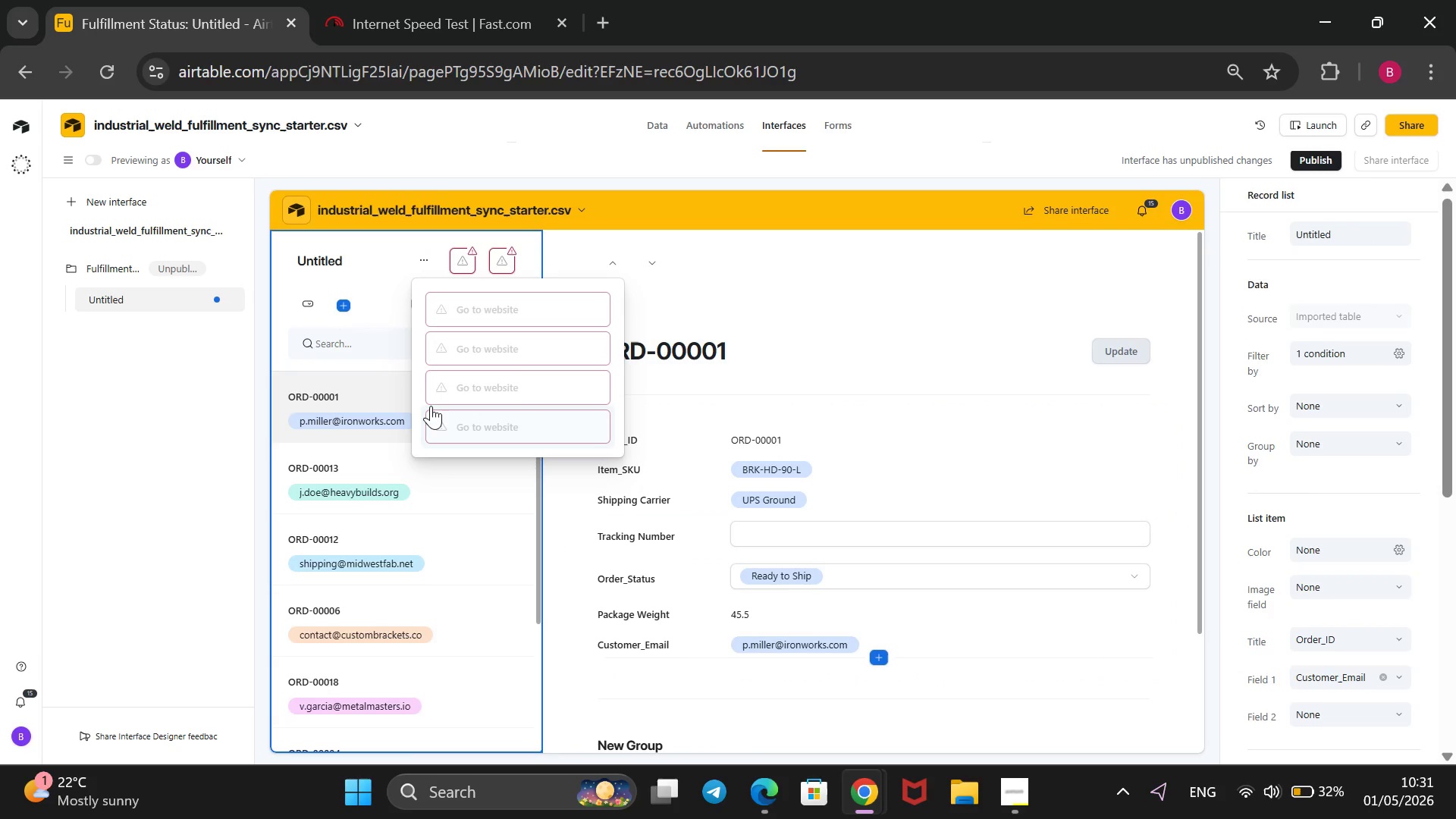 
right_click([431, 406])
 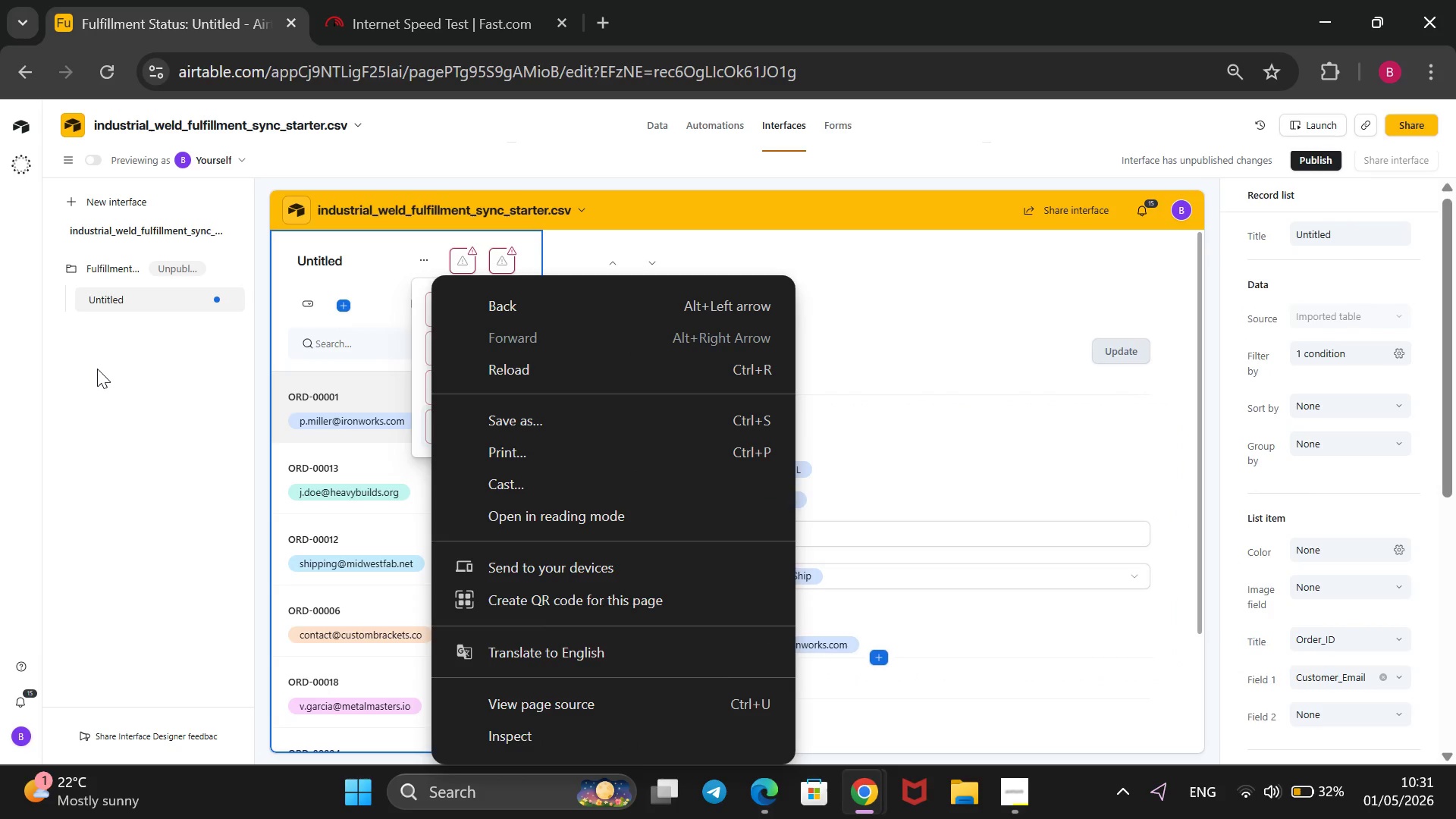 
left_click([99, 382])
 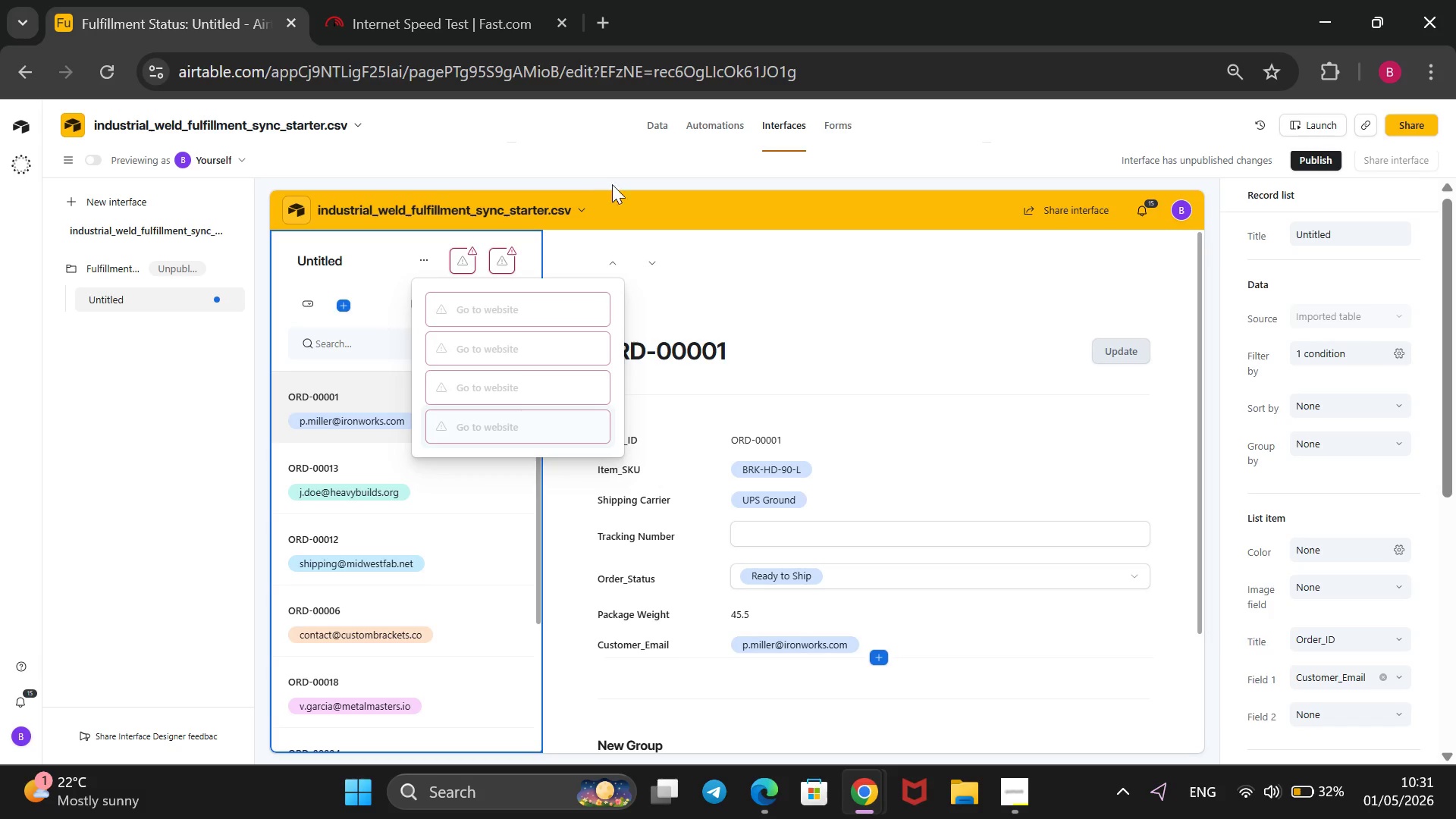 
left_click([621, 180])
 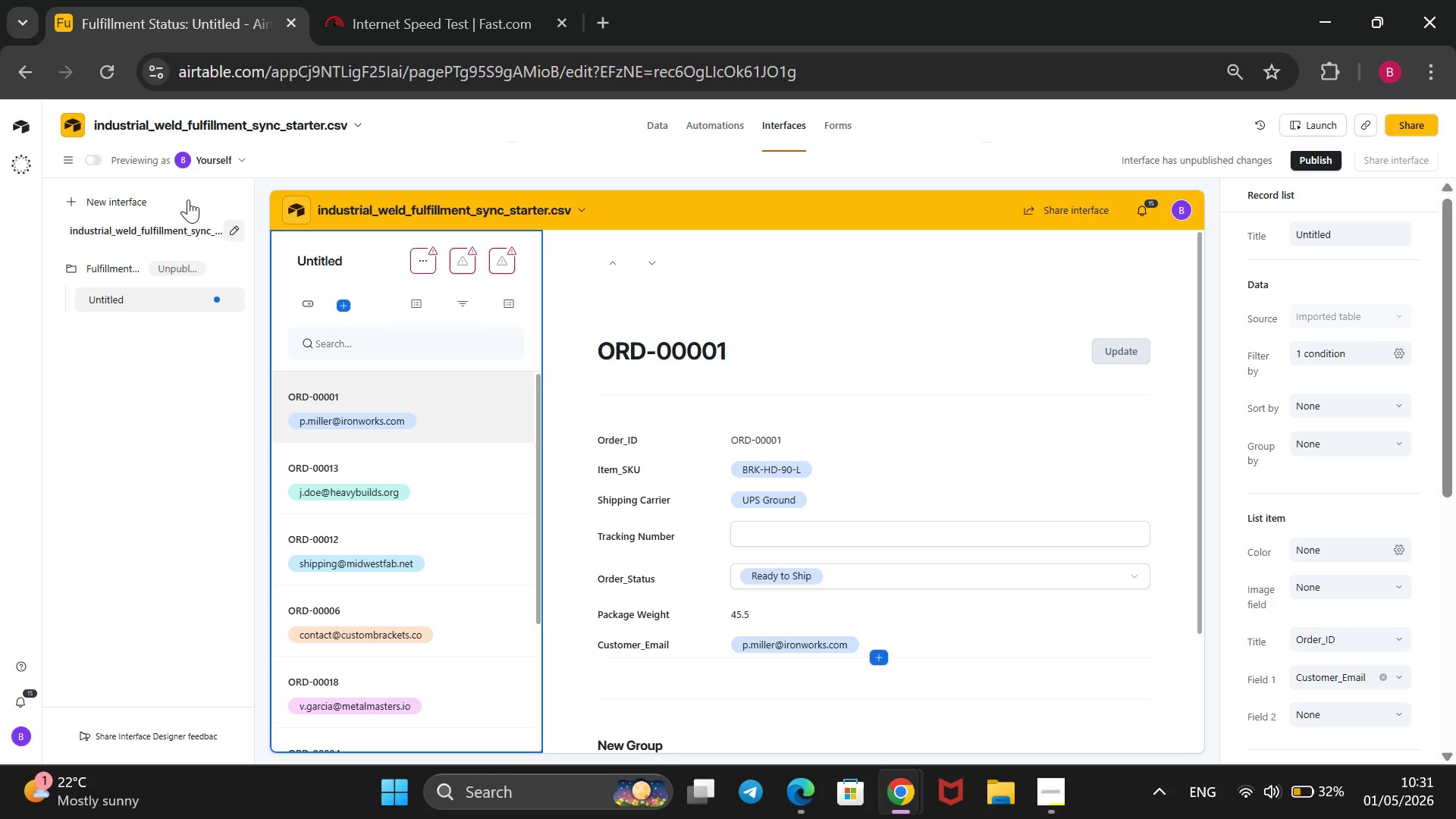 
wait(5.05)
 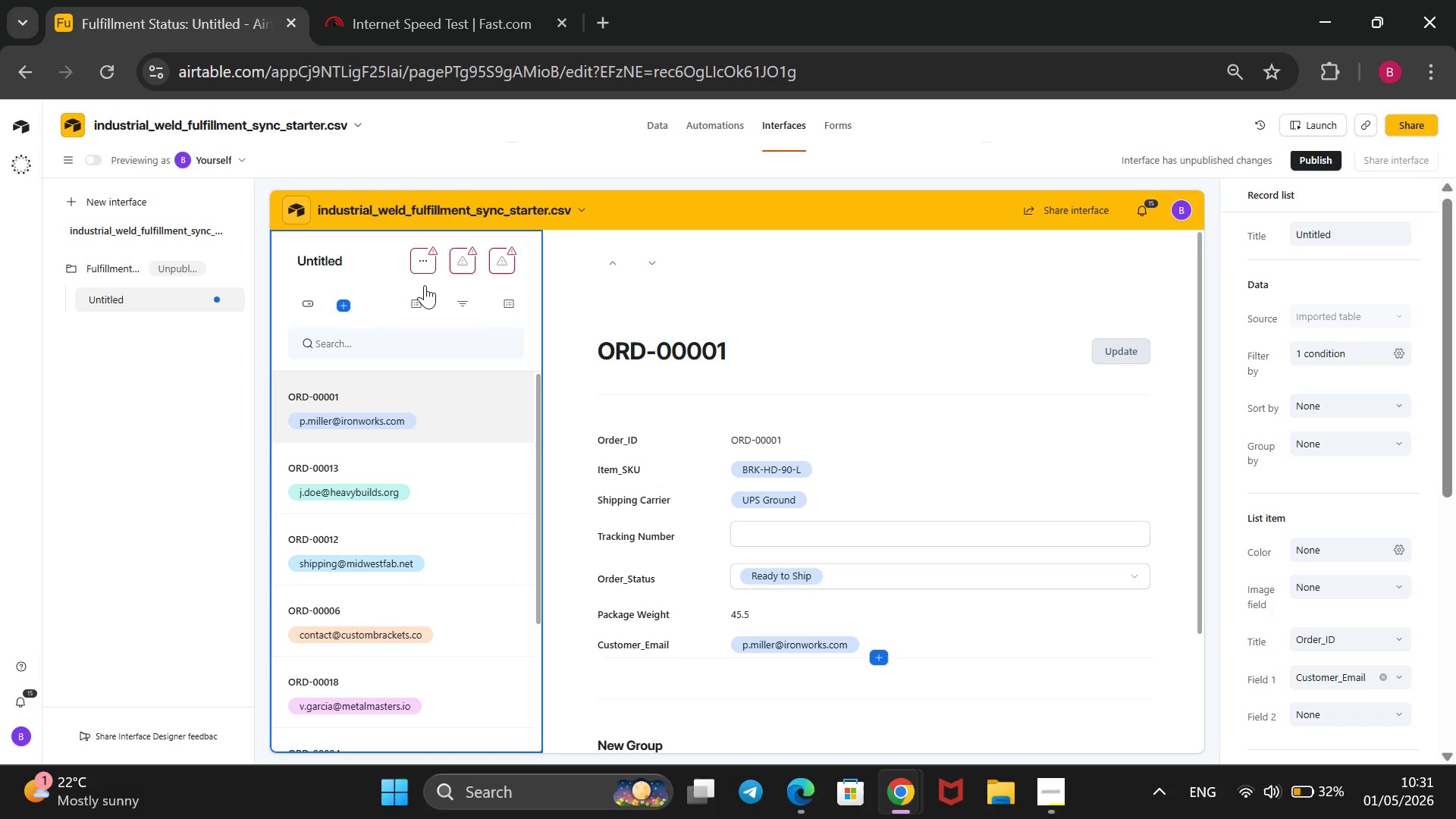 
scroll: coordinate [394, 457], scroll_direction: down, amount: 4.0
 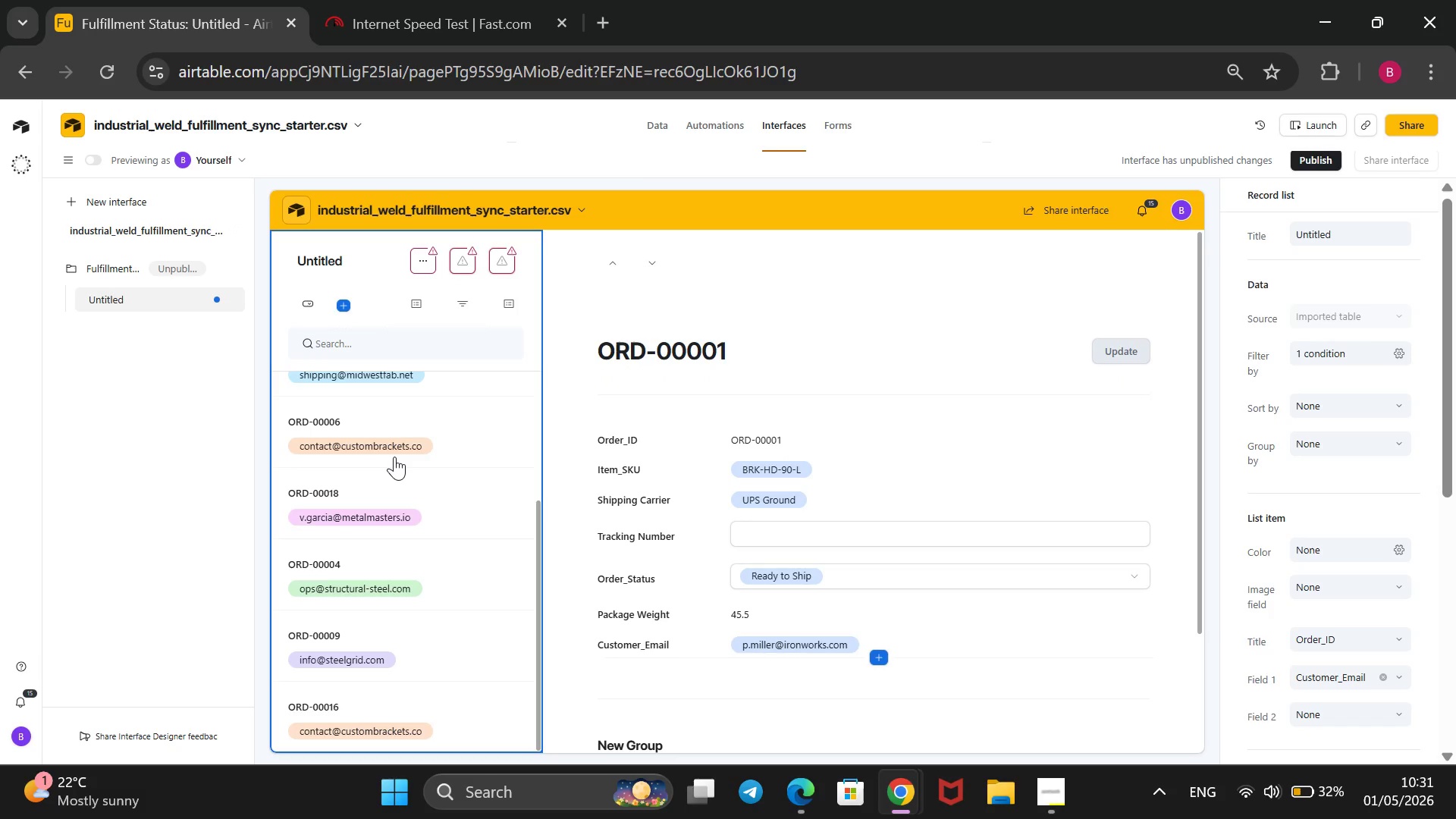 
scroll: coordinate [401, 447], scroll_direction: up, amount: 2.0
 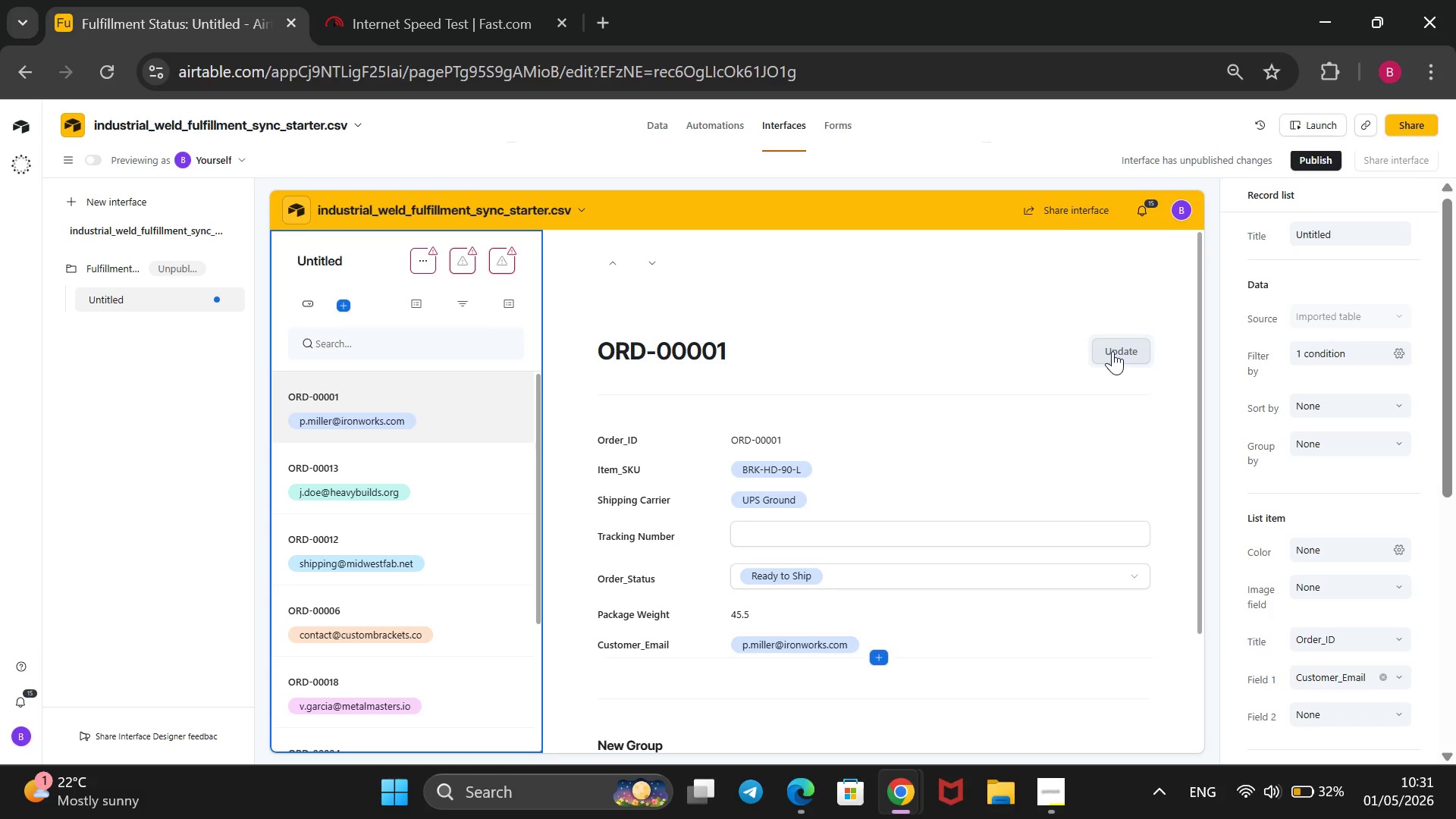 
wait(8.83)
 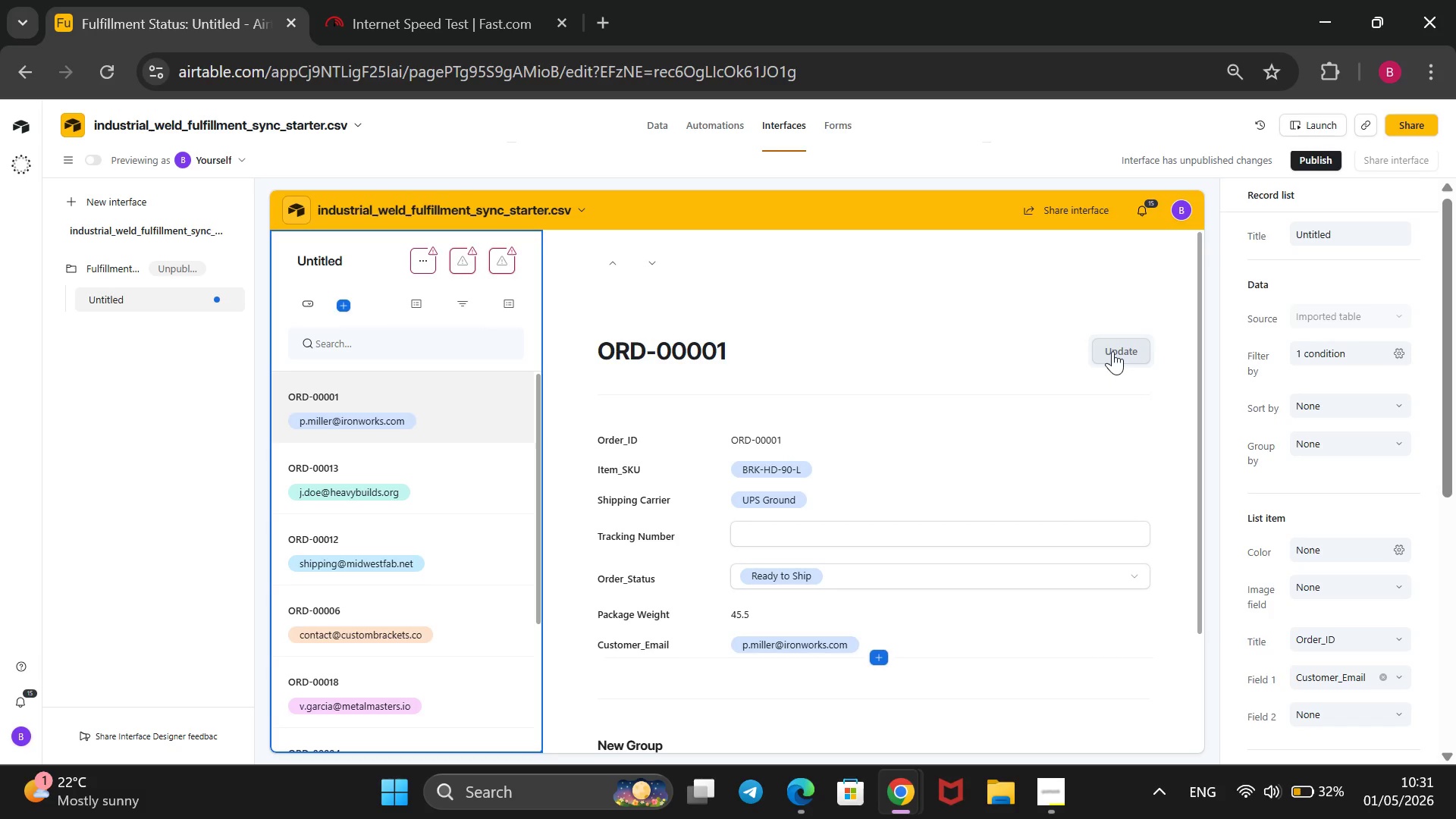 
scroll: coordinate [952, 466], scroll_direction: down, amount: 3.0
 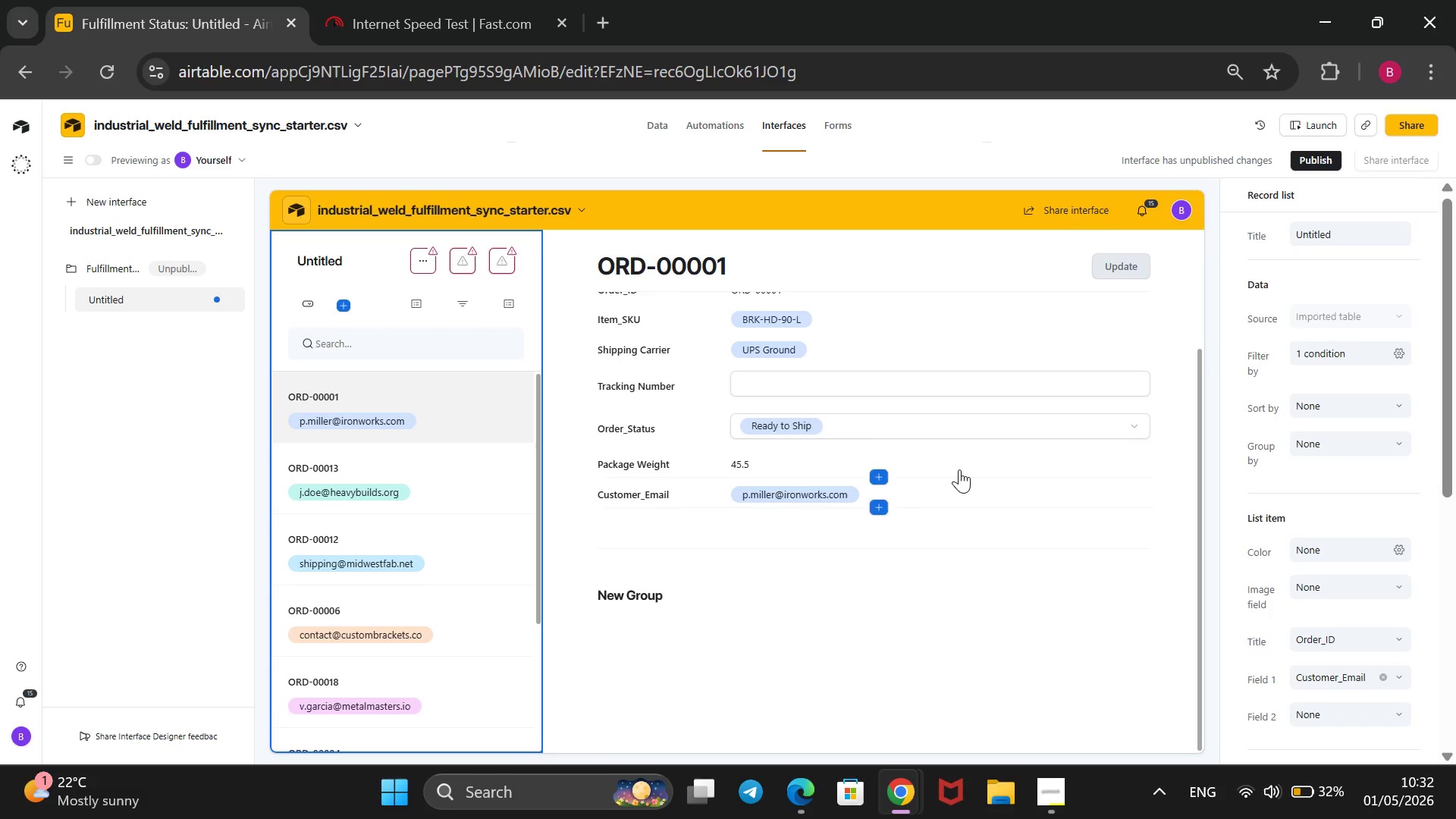 
scroll: coordinate [956, 470], scroll_direction: up, amount: 1.0
 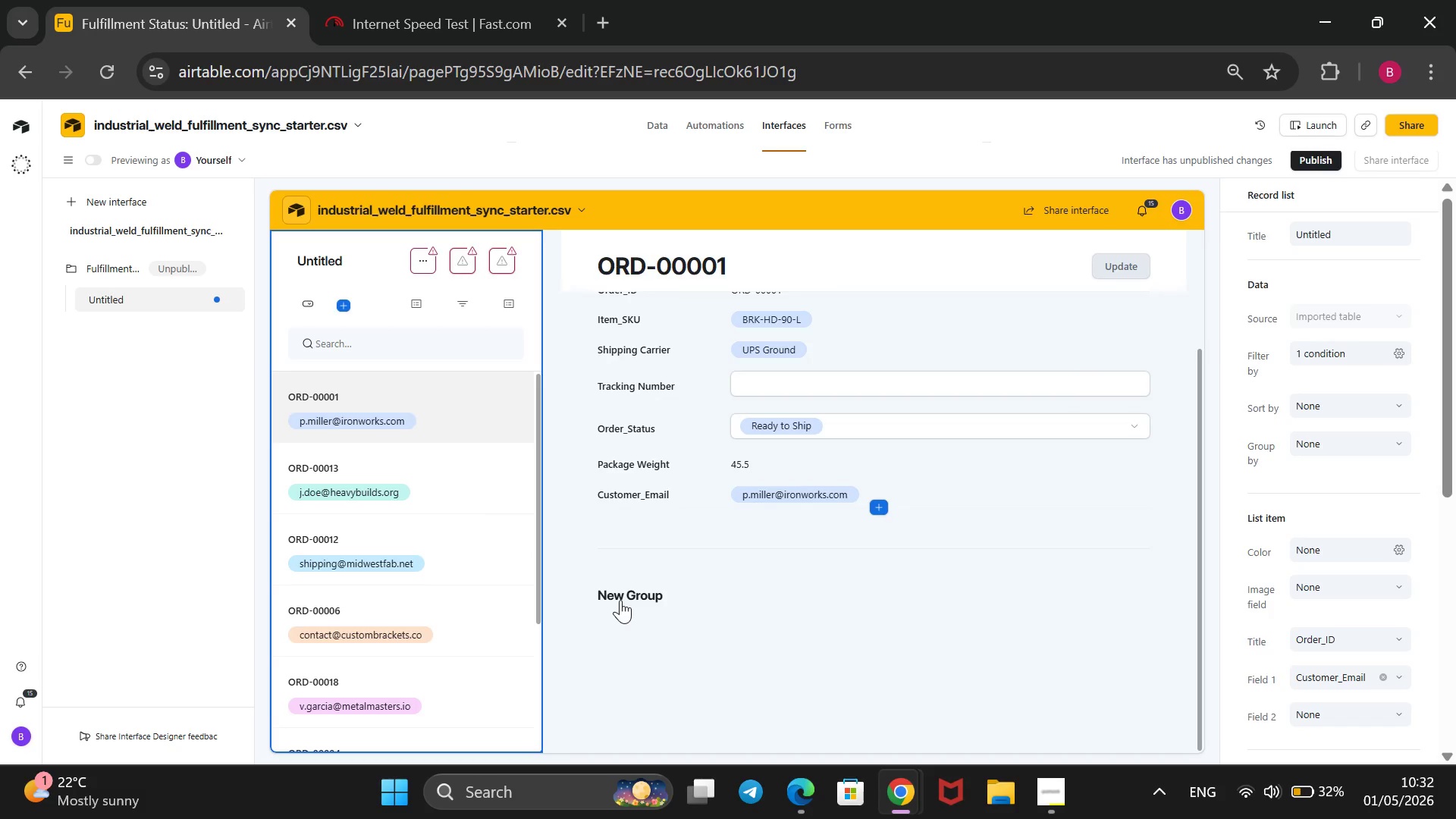 
left_click([620, 600])
 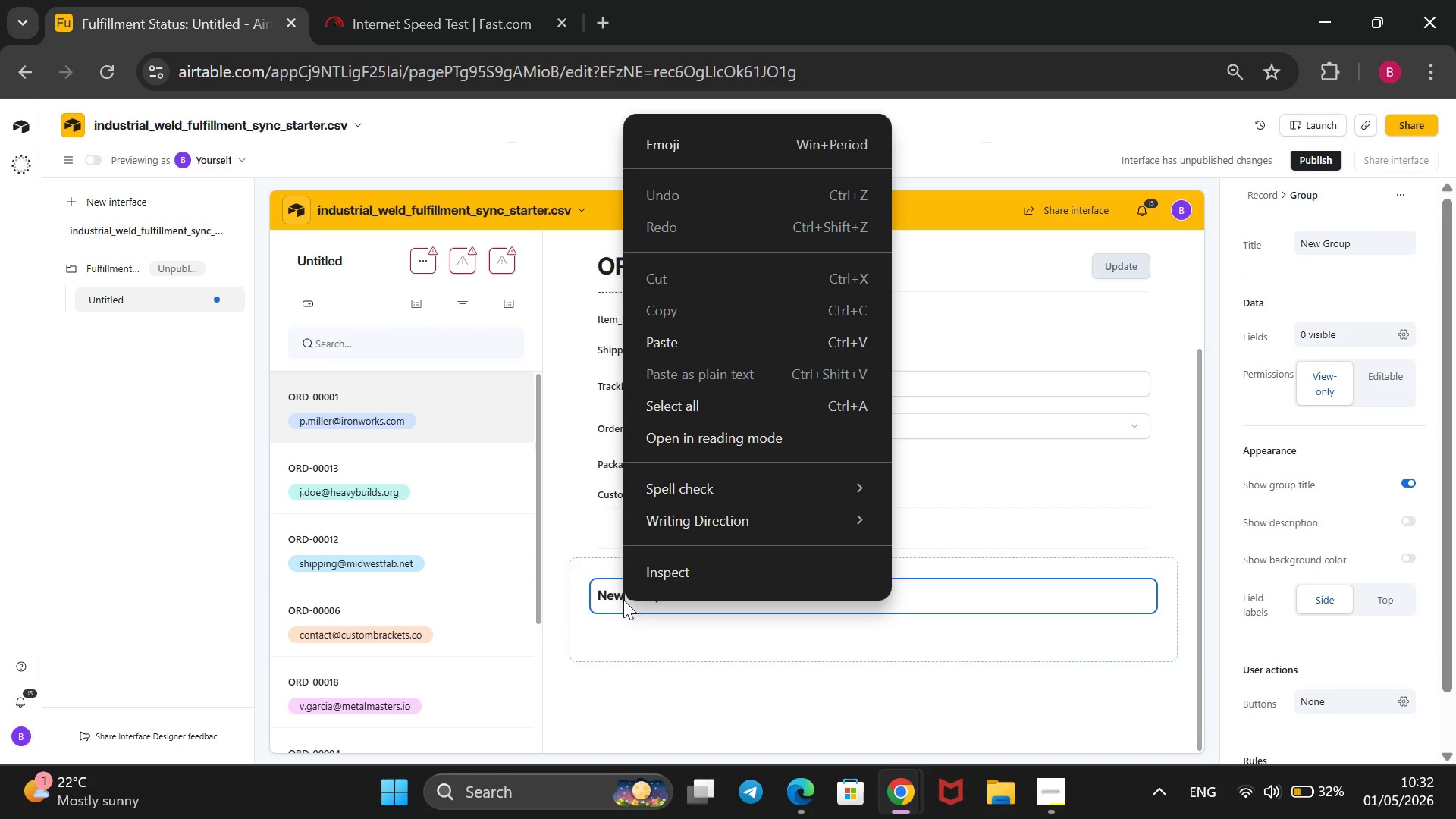 
left_click([663, 667])
 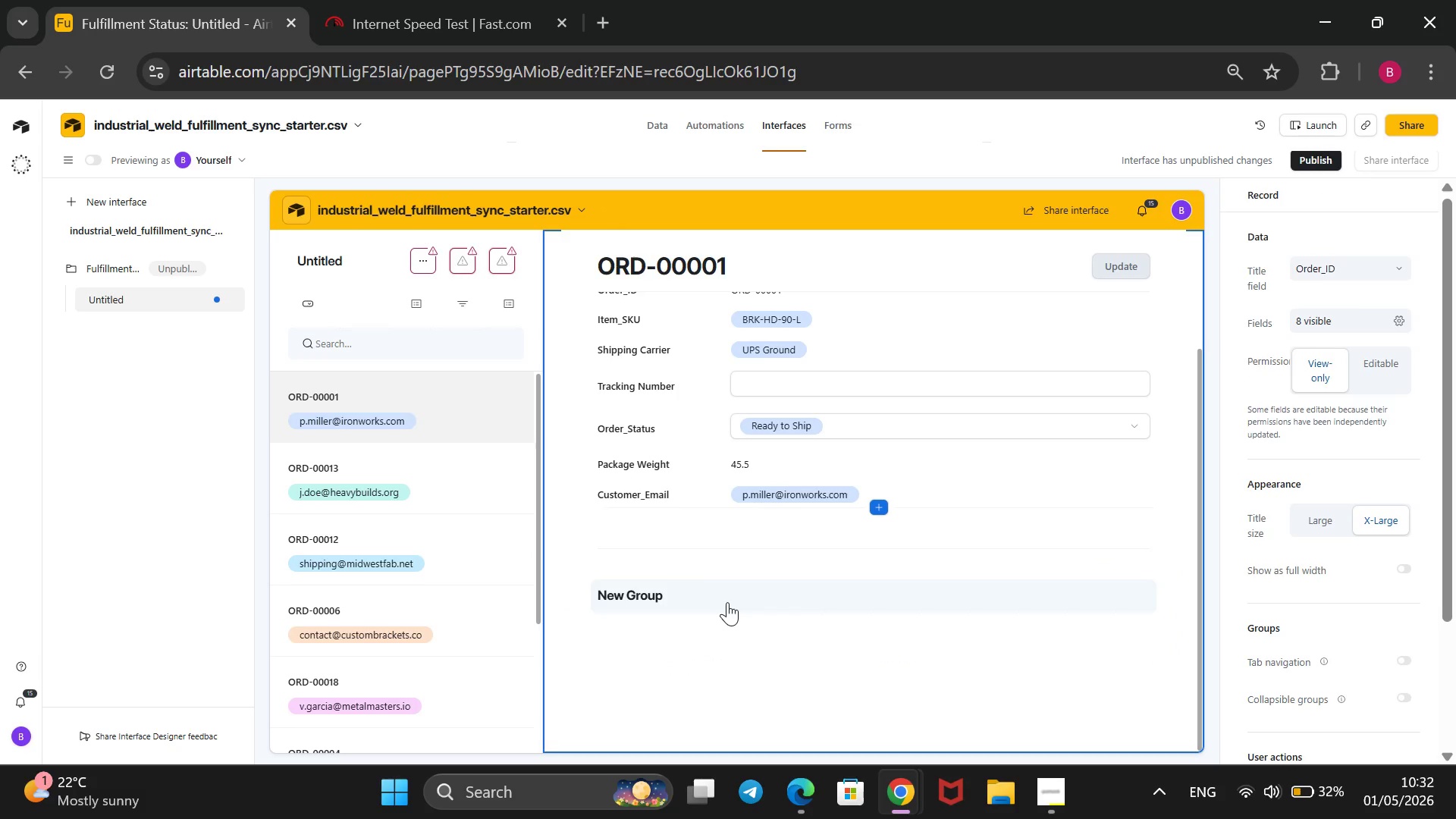 
left_click([727, 602])
 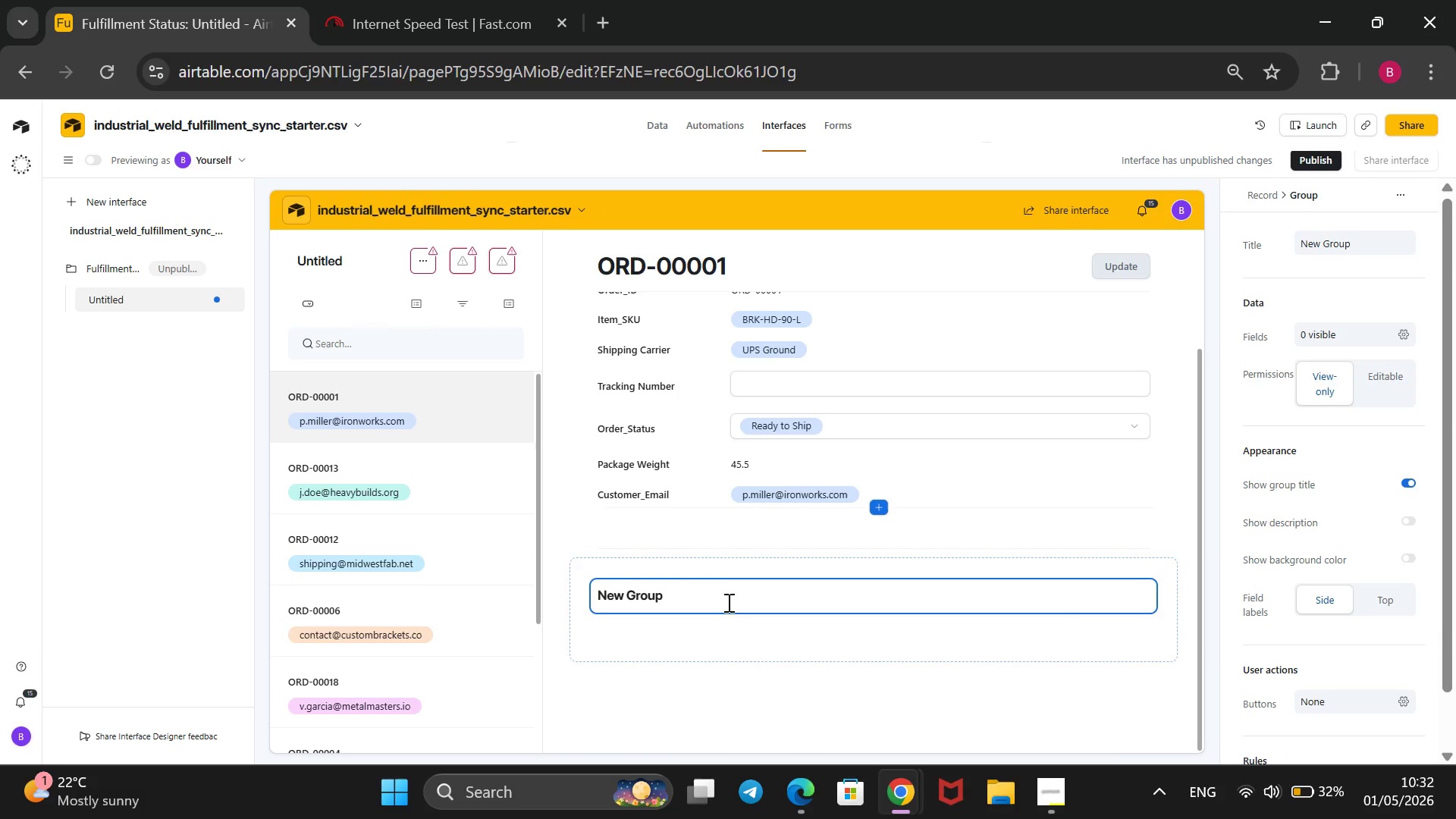 
right_click([727, 602])
 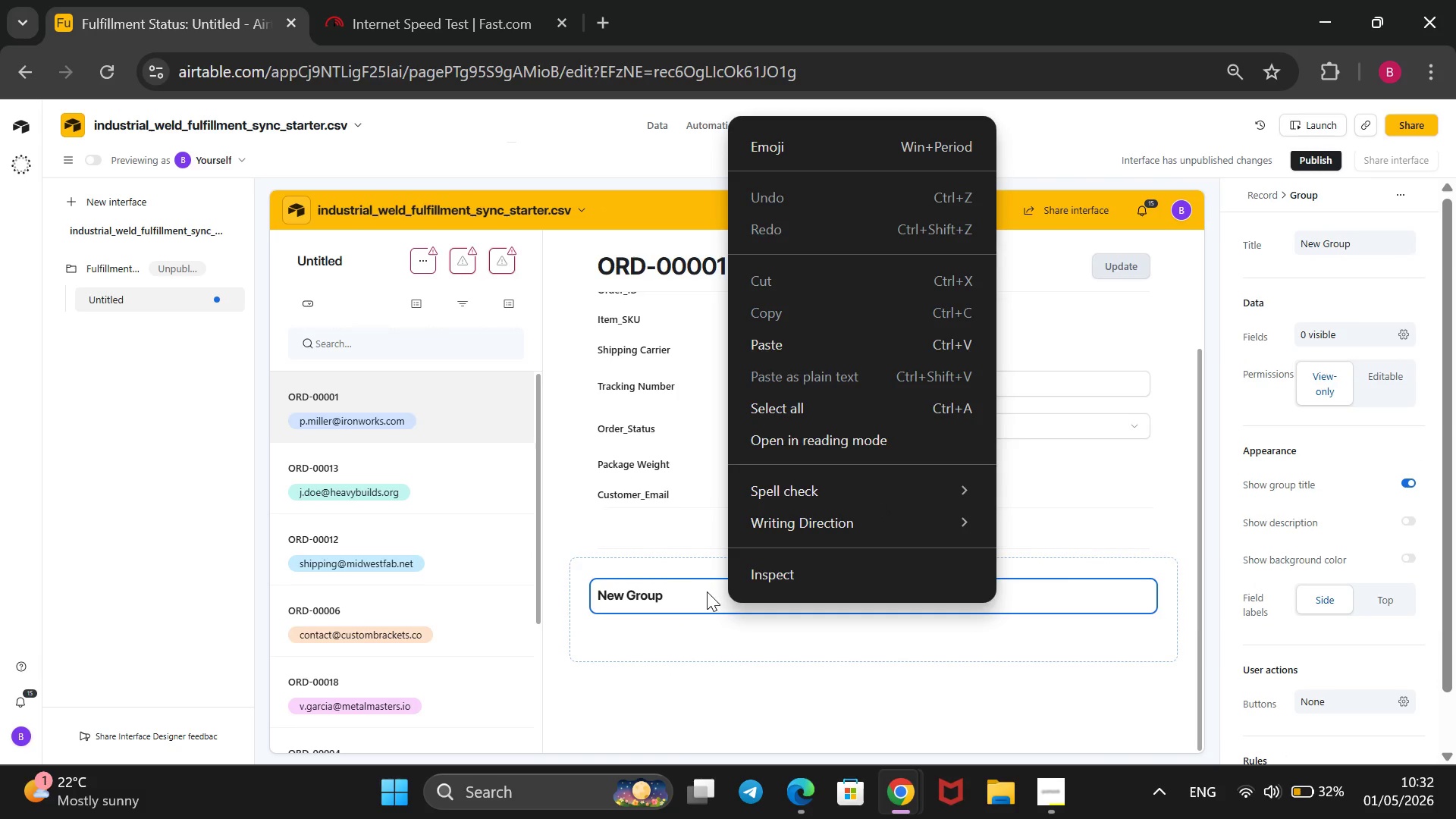 
key(Backspace)
 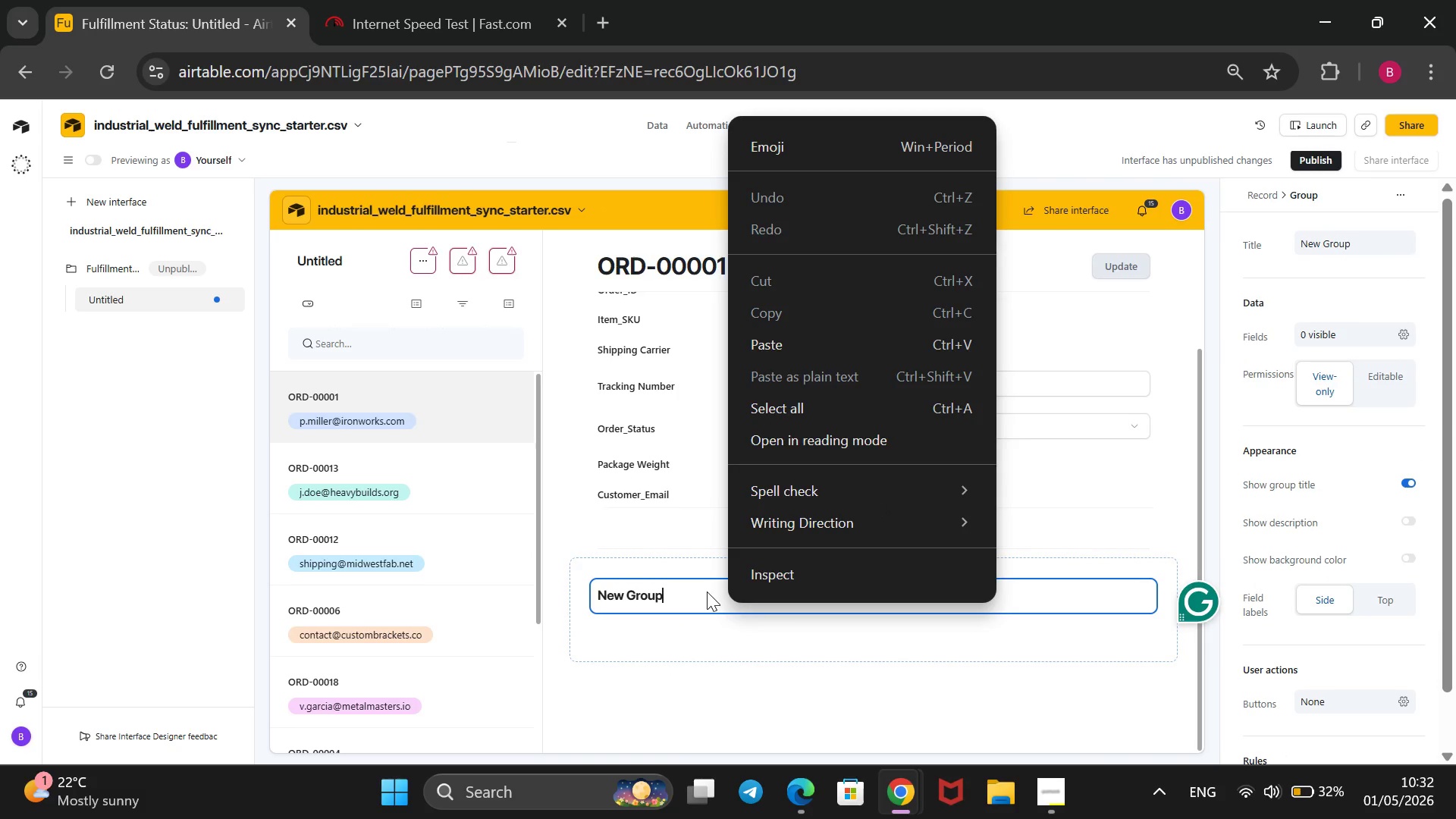 
key(Backspace)
 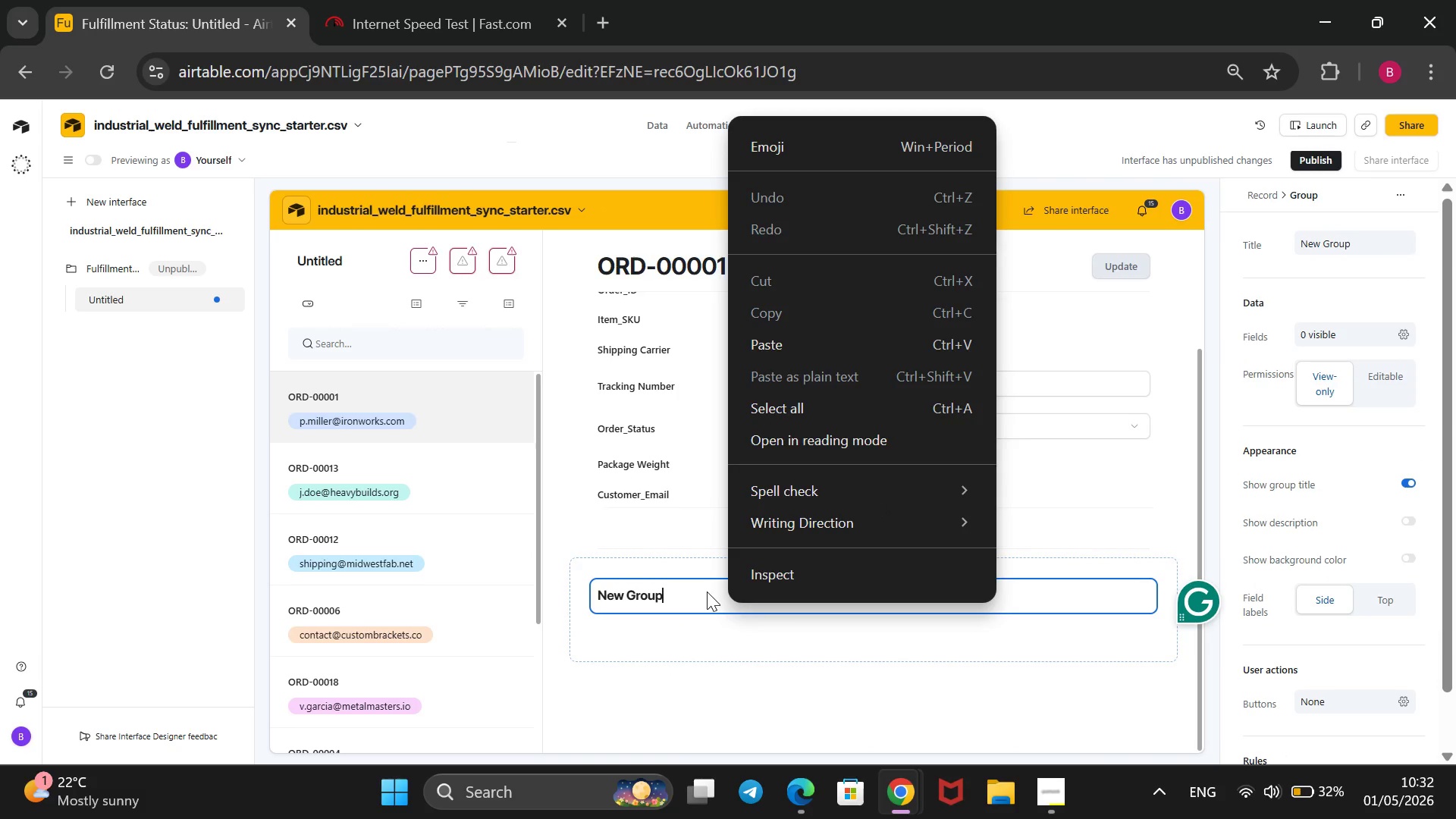 
key(Backspace)
 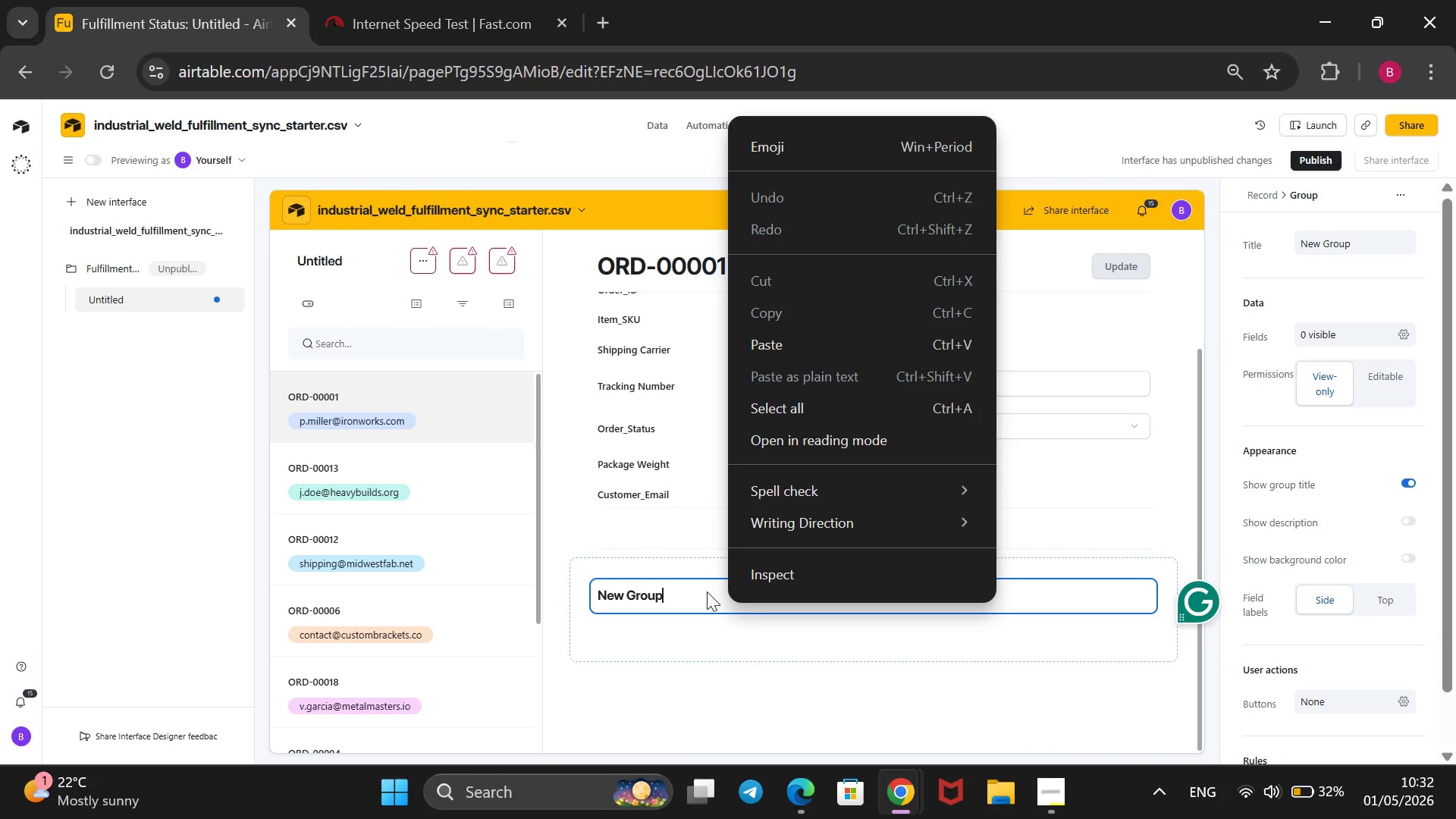 
key(Backspace)
 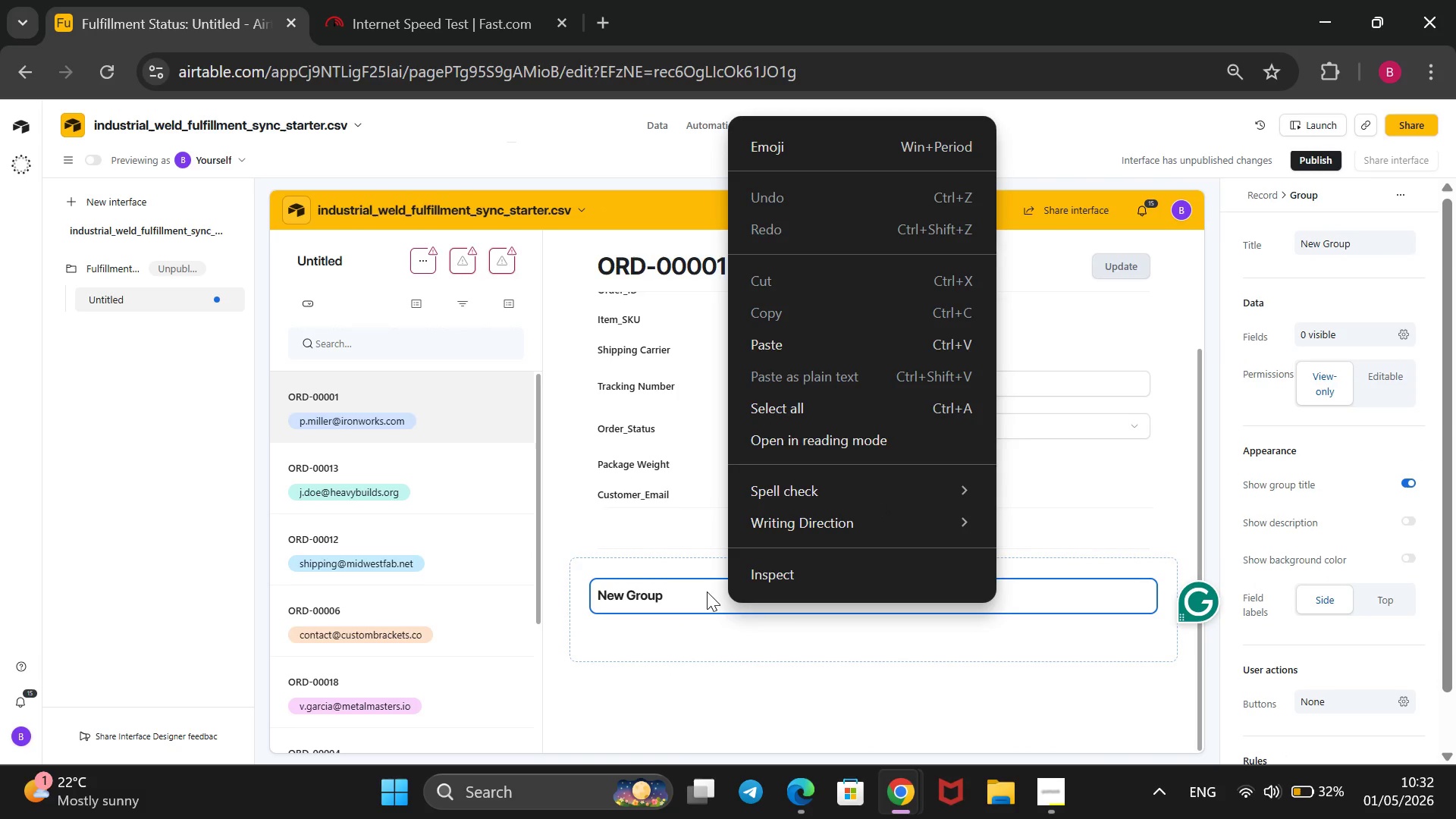 
key(Backspace)
 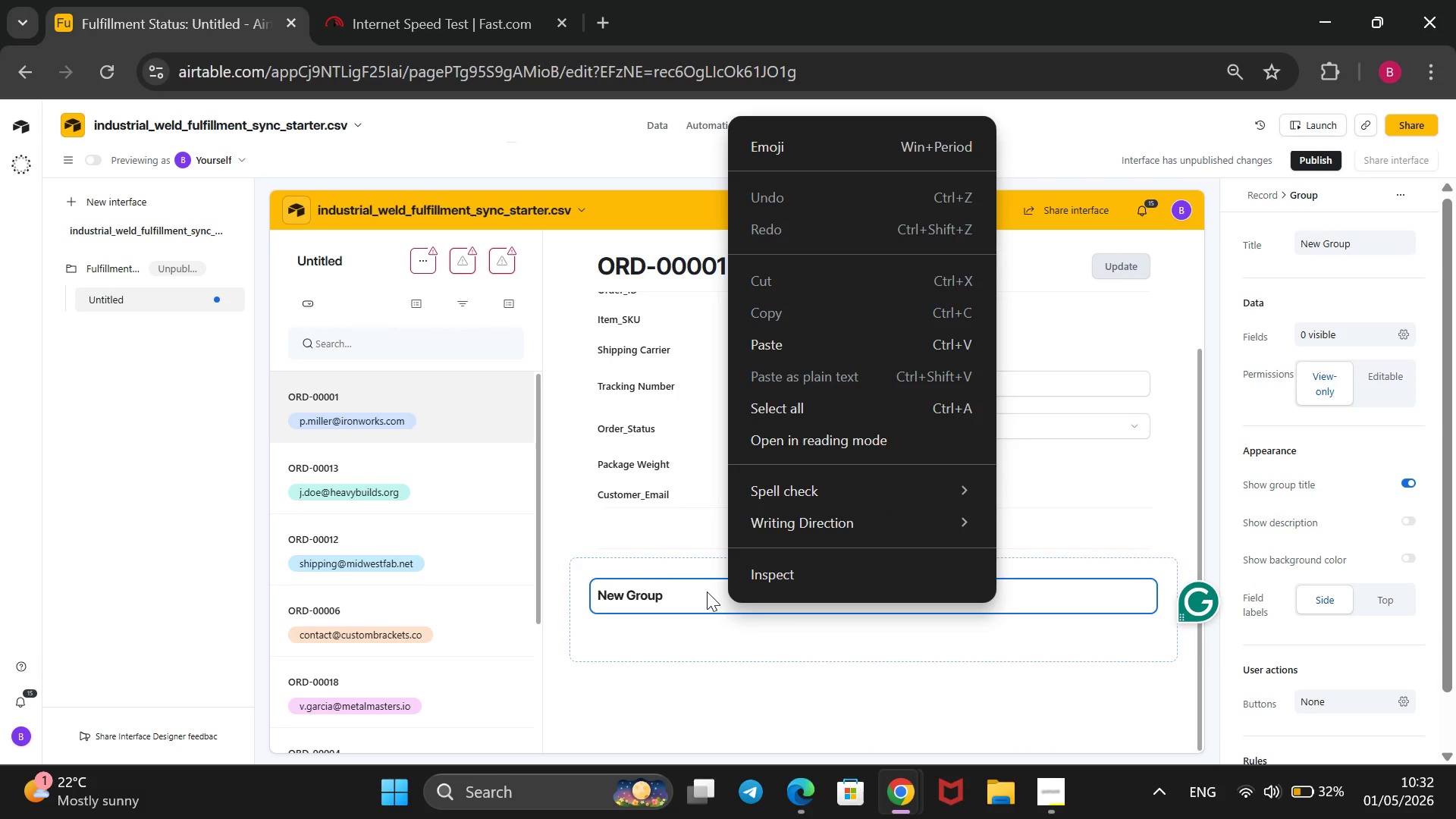 
key(Backspace)
 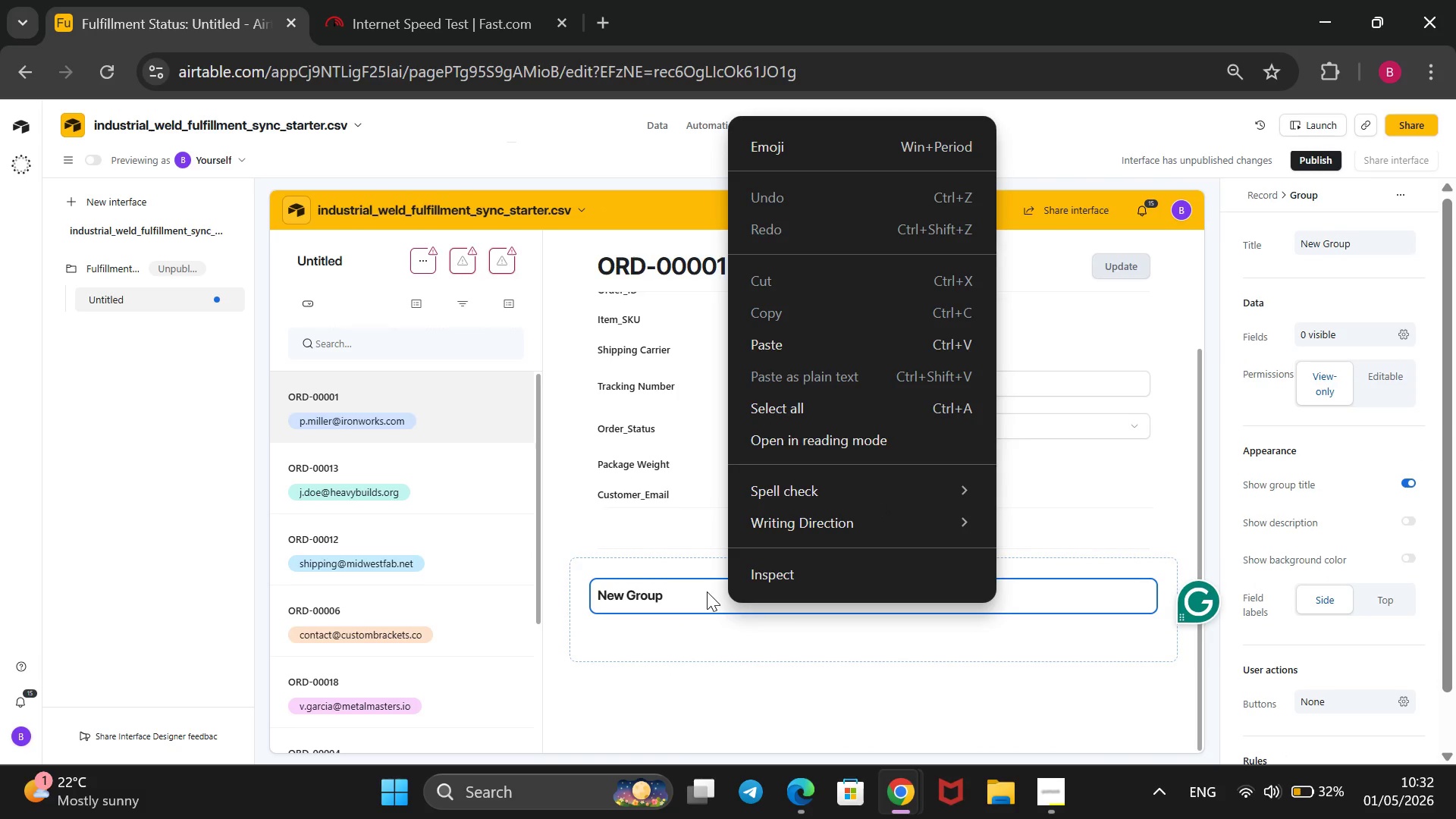 
key(Backspace)
 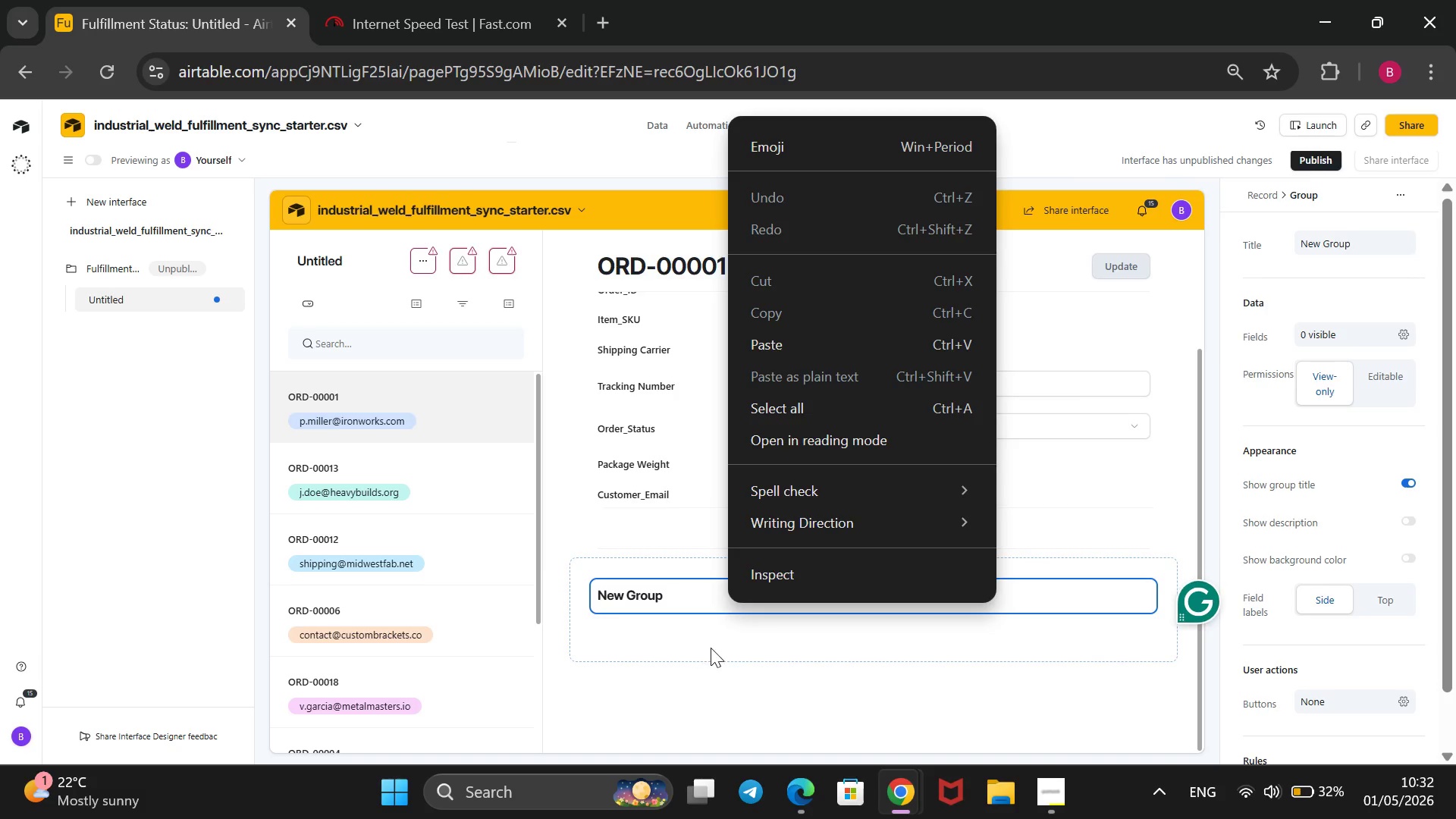 
type(cxvzhuab)
key(Backspace)
 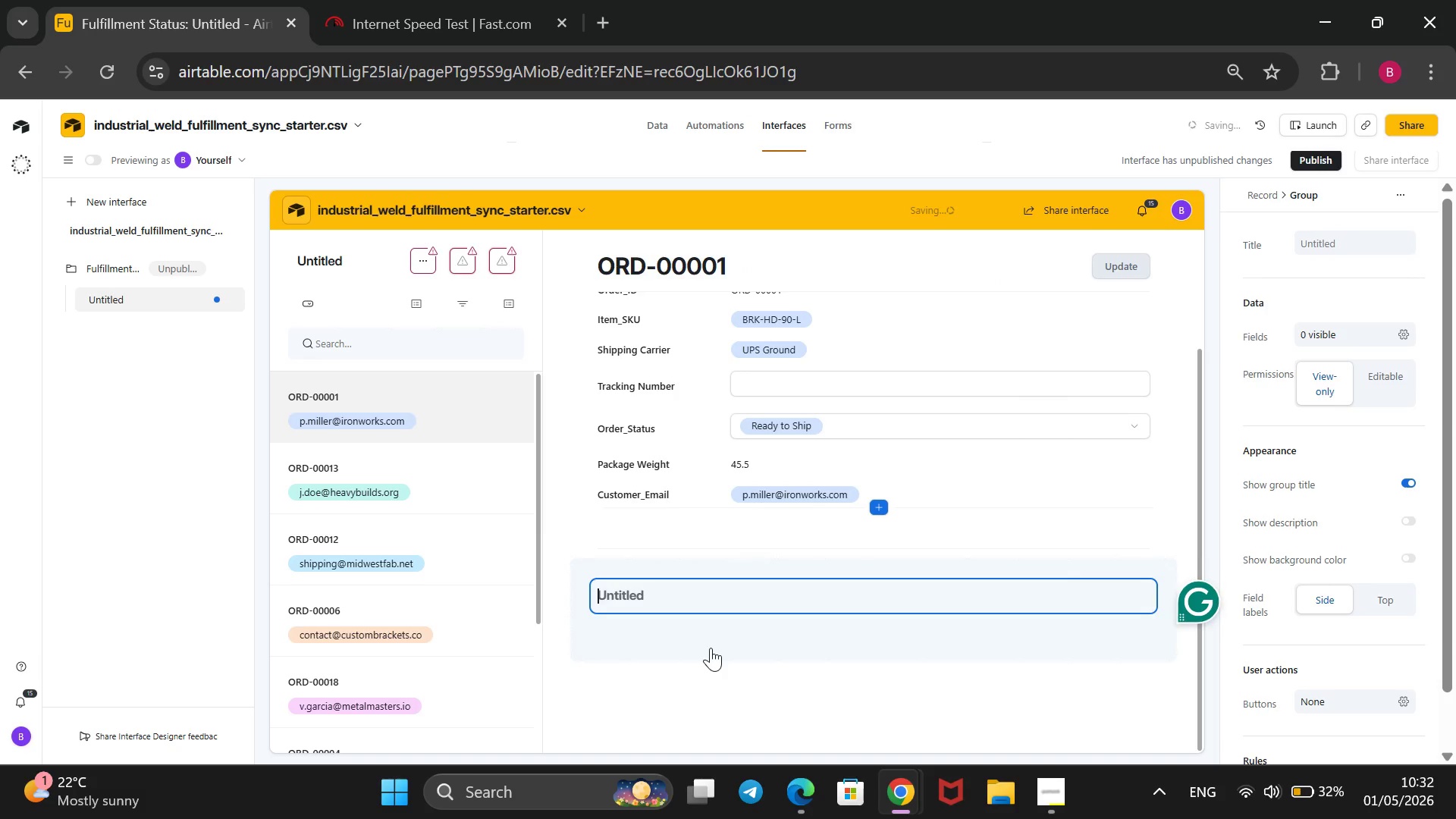 
hold_key(key=G, duration=0.39)
 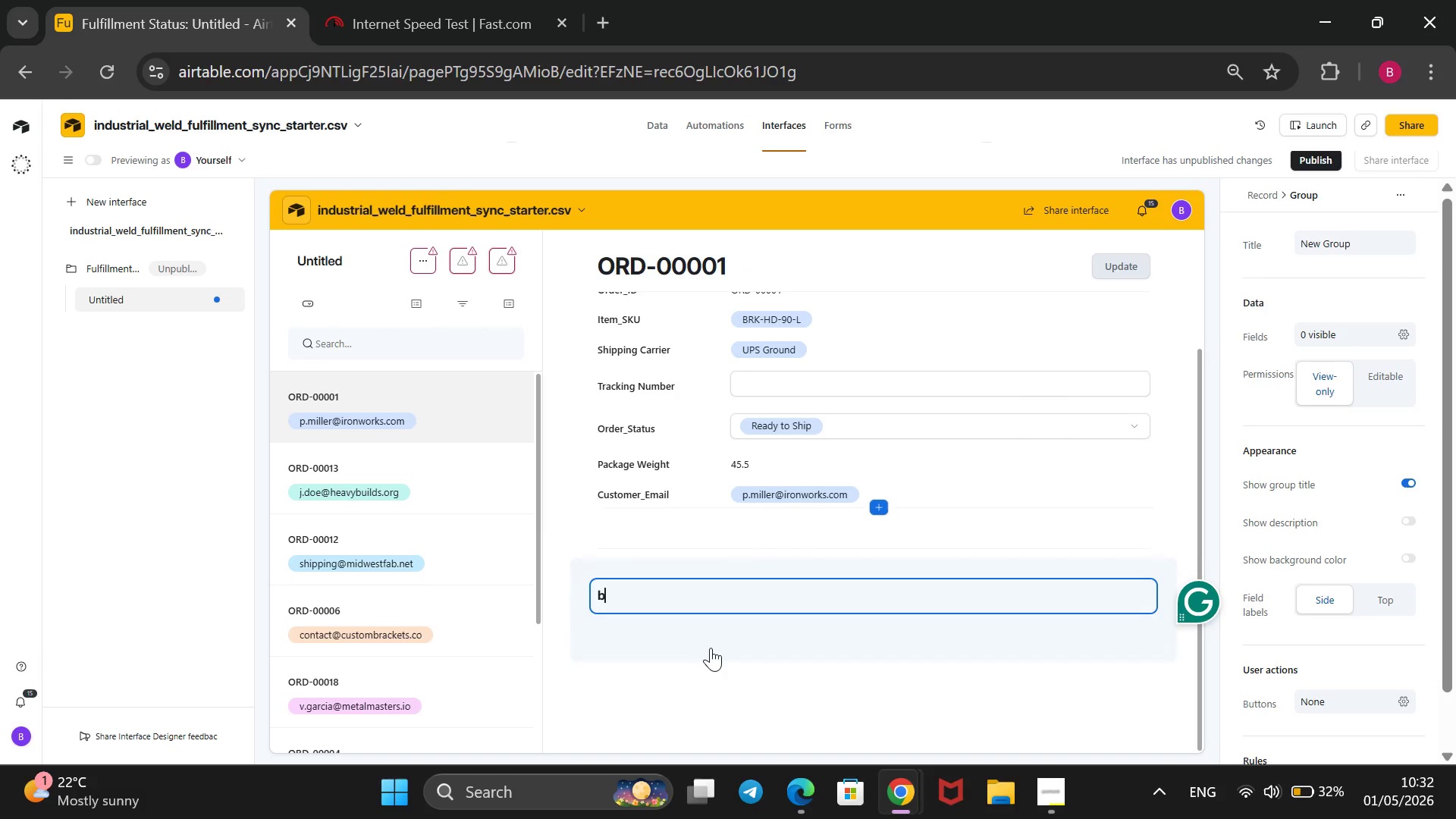 
hold_key(key=D, duration=0.44)
 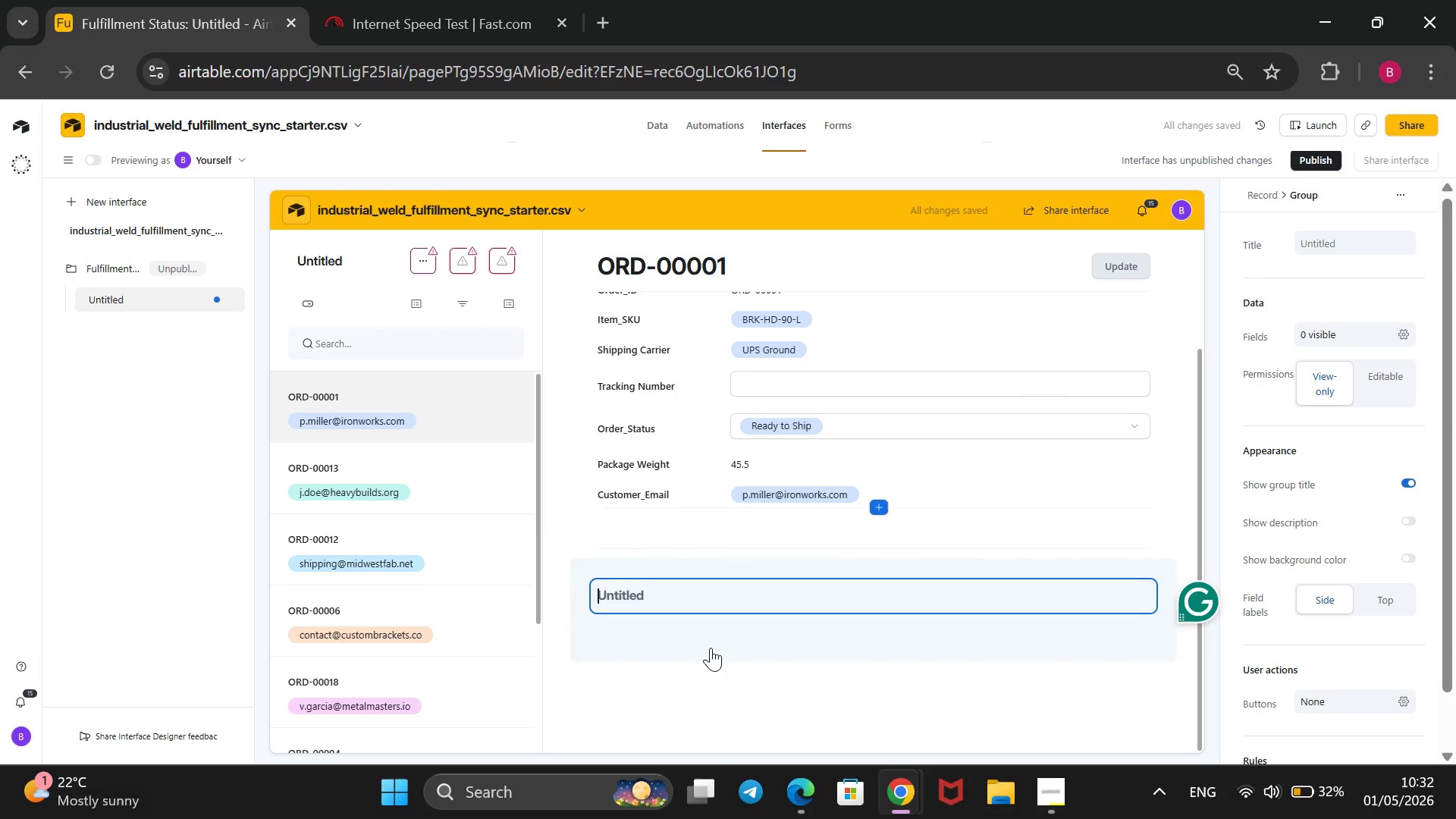 
key(CapsLock)
 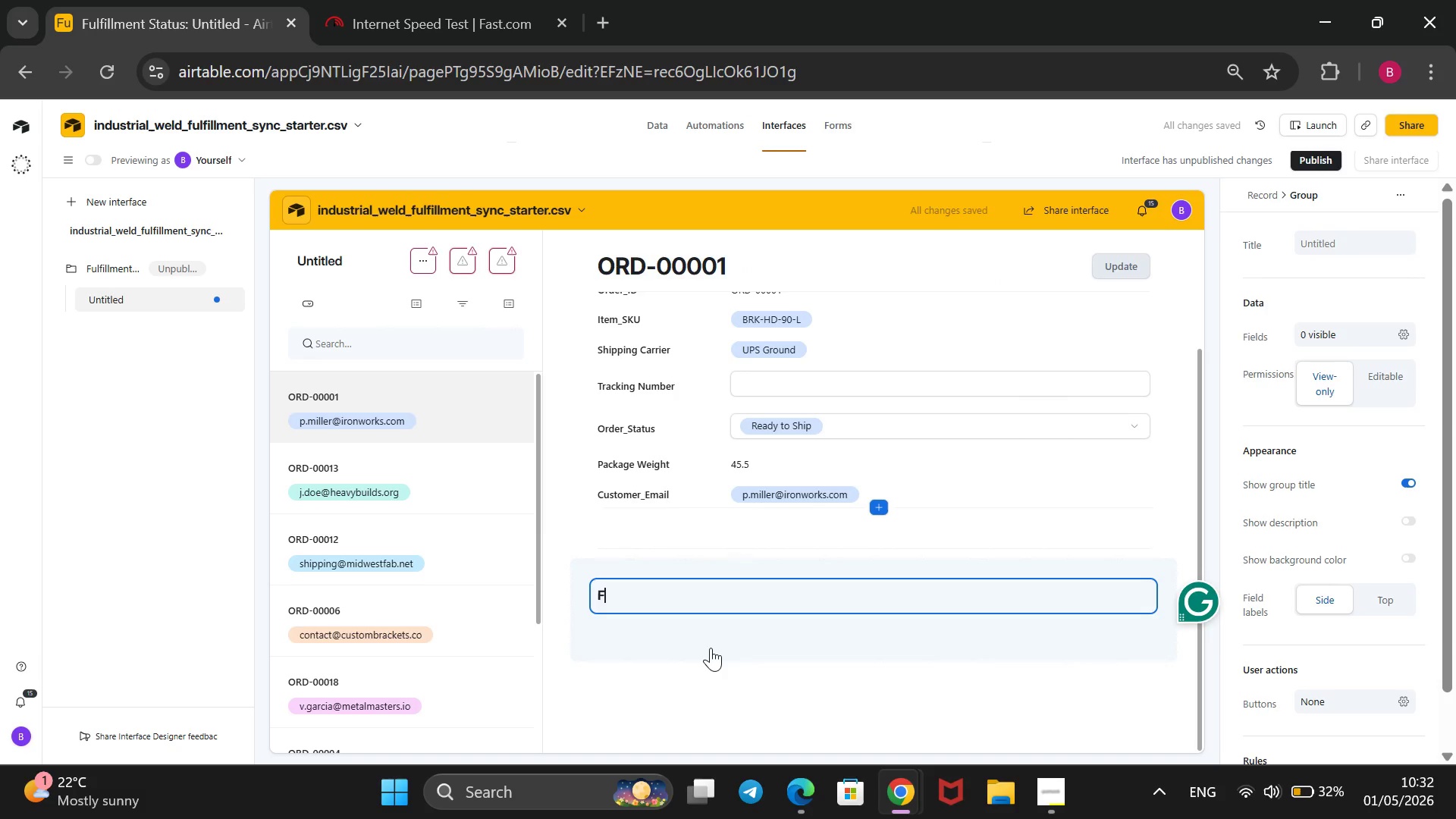 
key(F)
 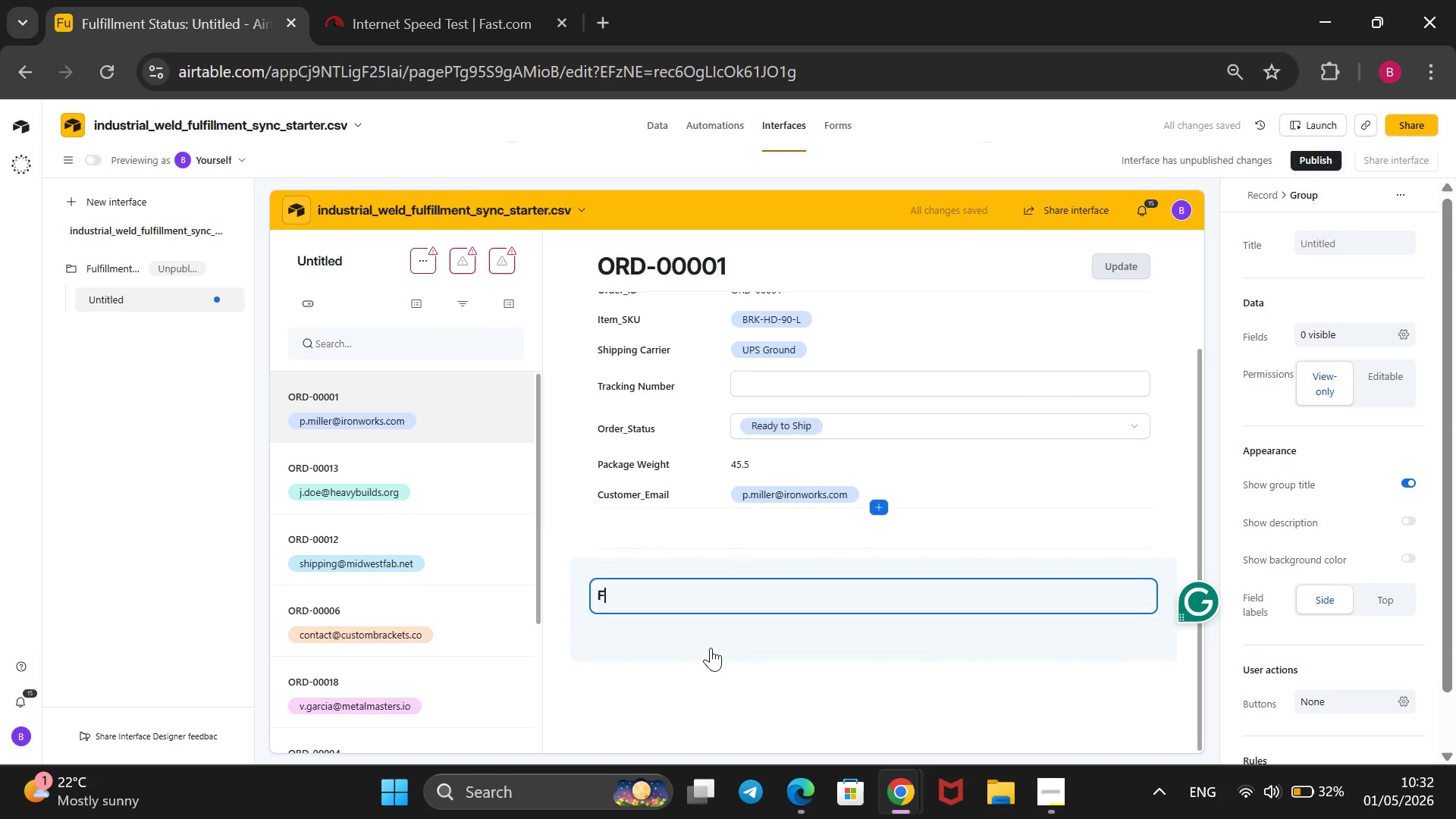 
key(CapsLock)
 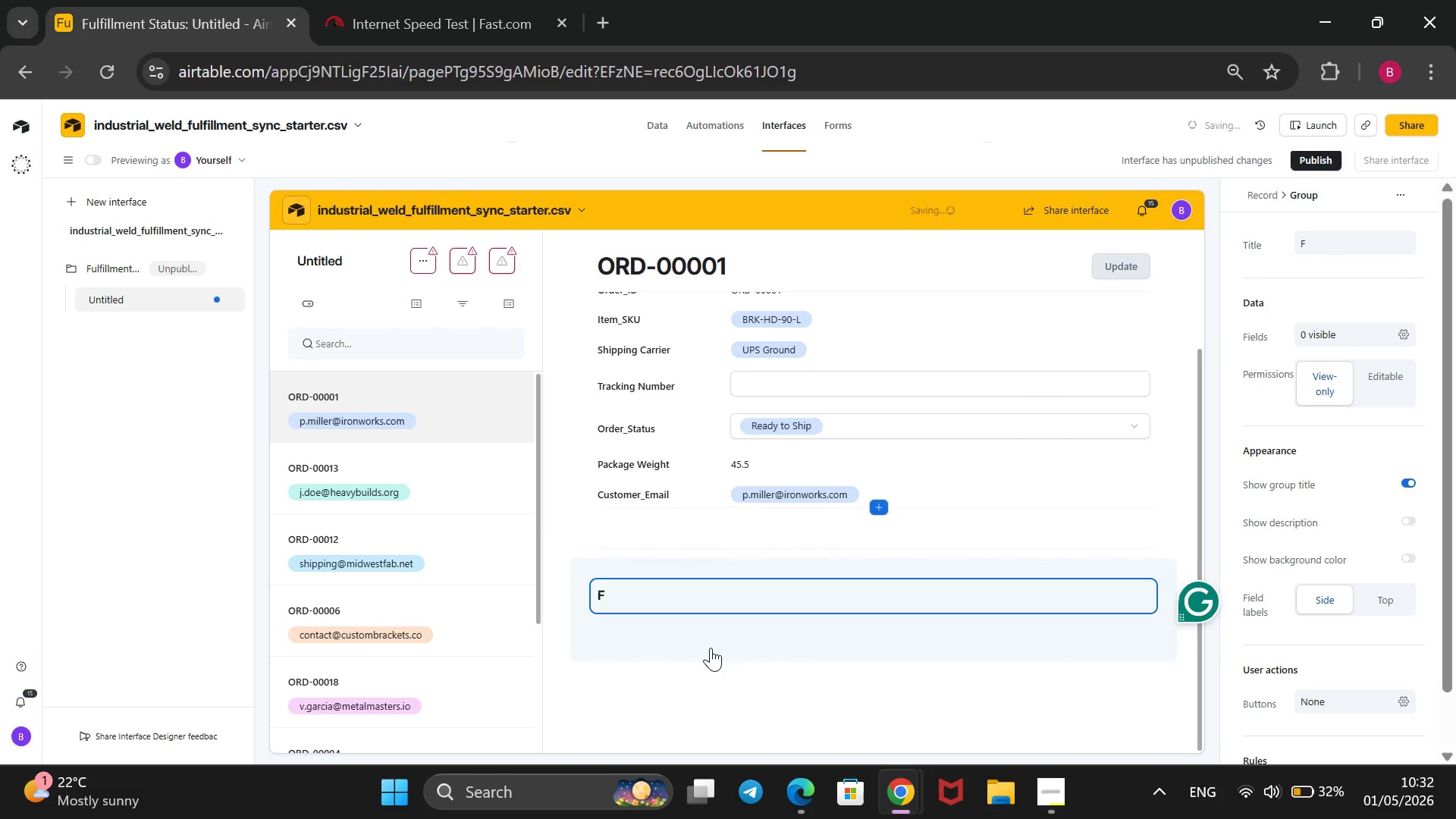 
key(Backspace)
 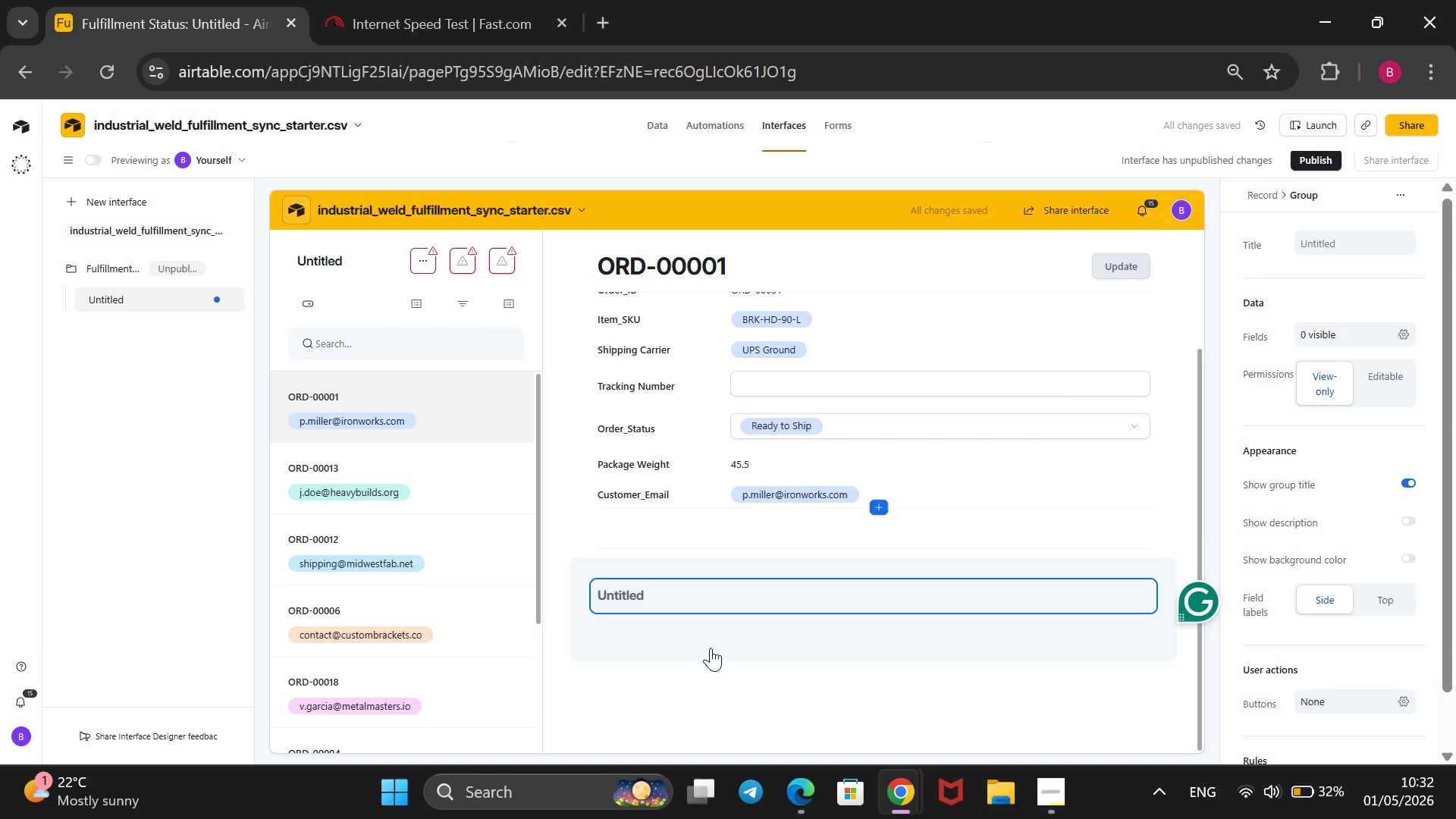 
key(CapsLock)
 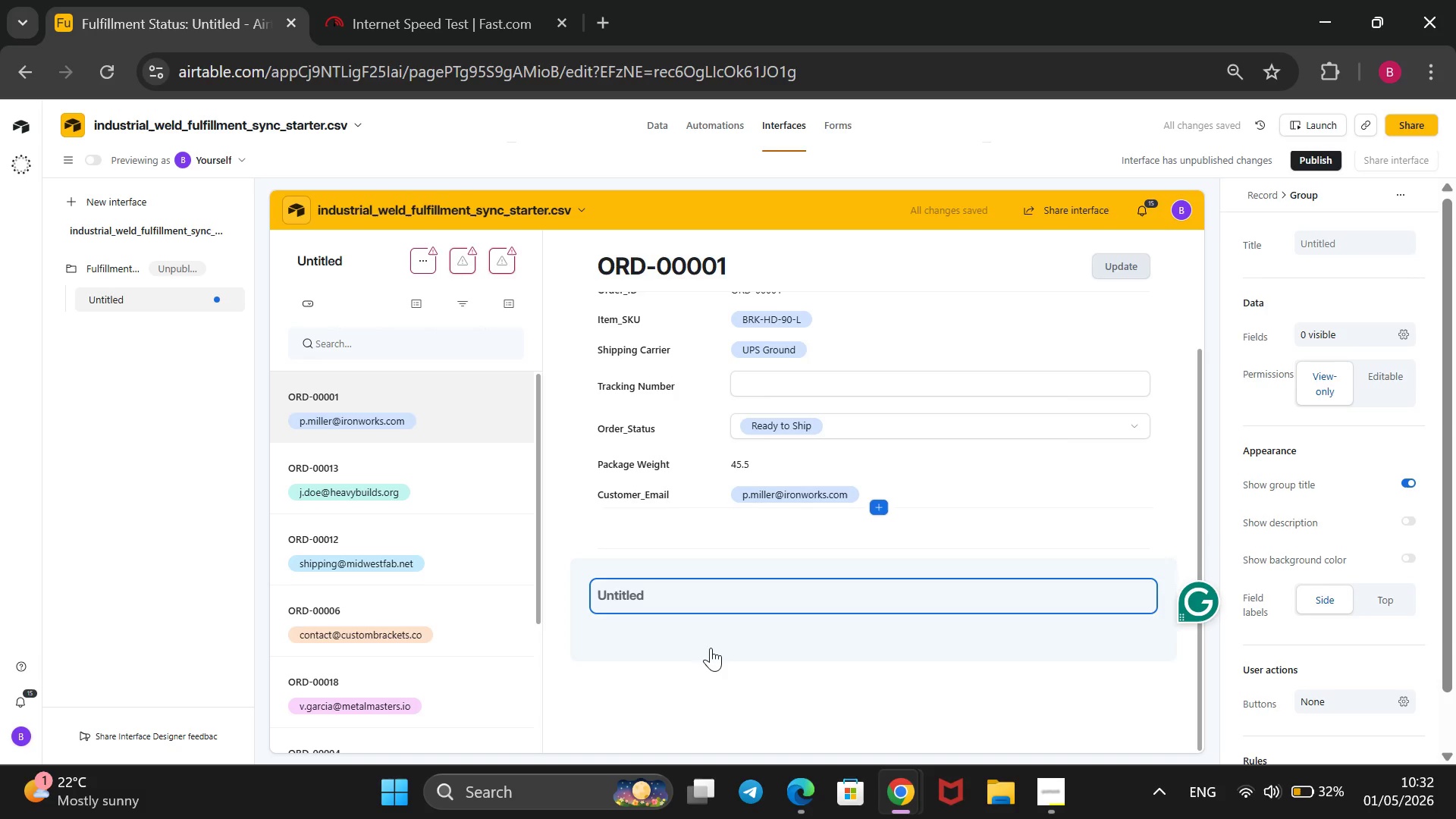 
type(Updating T)
key(Backspace)
type(to Shipped)
 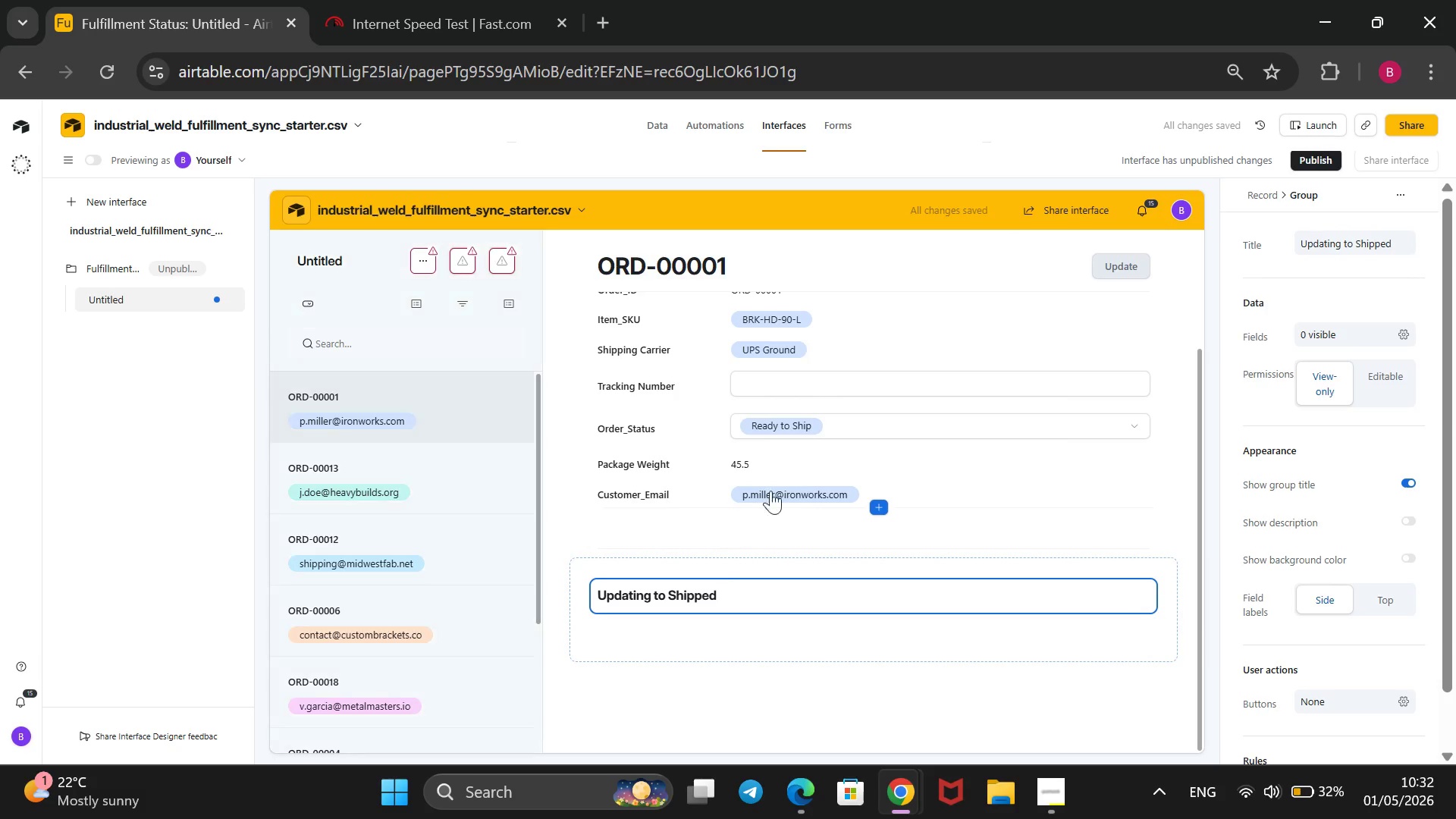 
scroll: coordinate [1021, 338], scroll_direction: up, amount: 1.0
 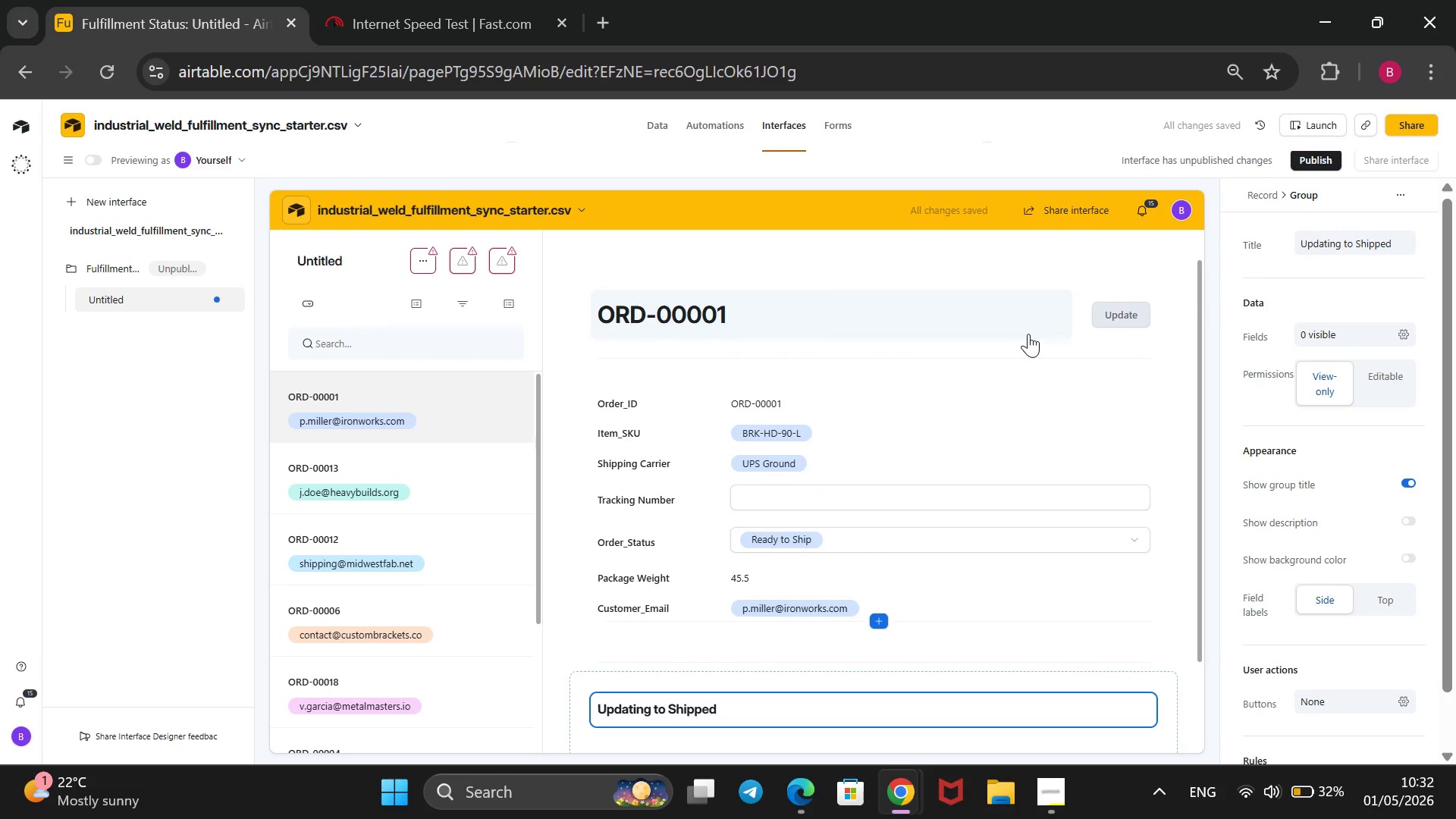 
scroll: coordinate [1025, 337], scroll_direction: down, amount: 2.0
 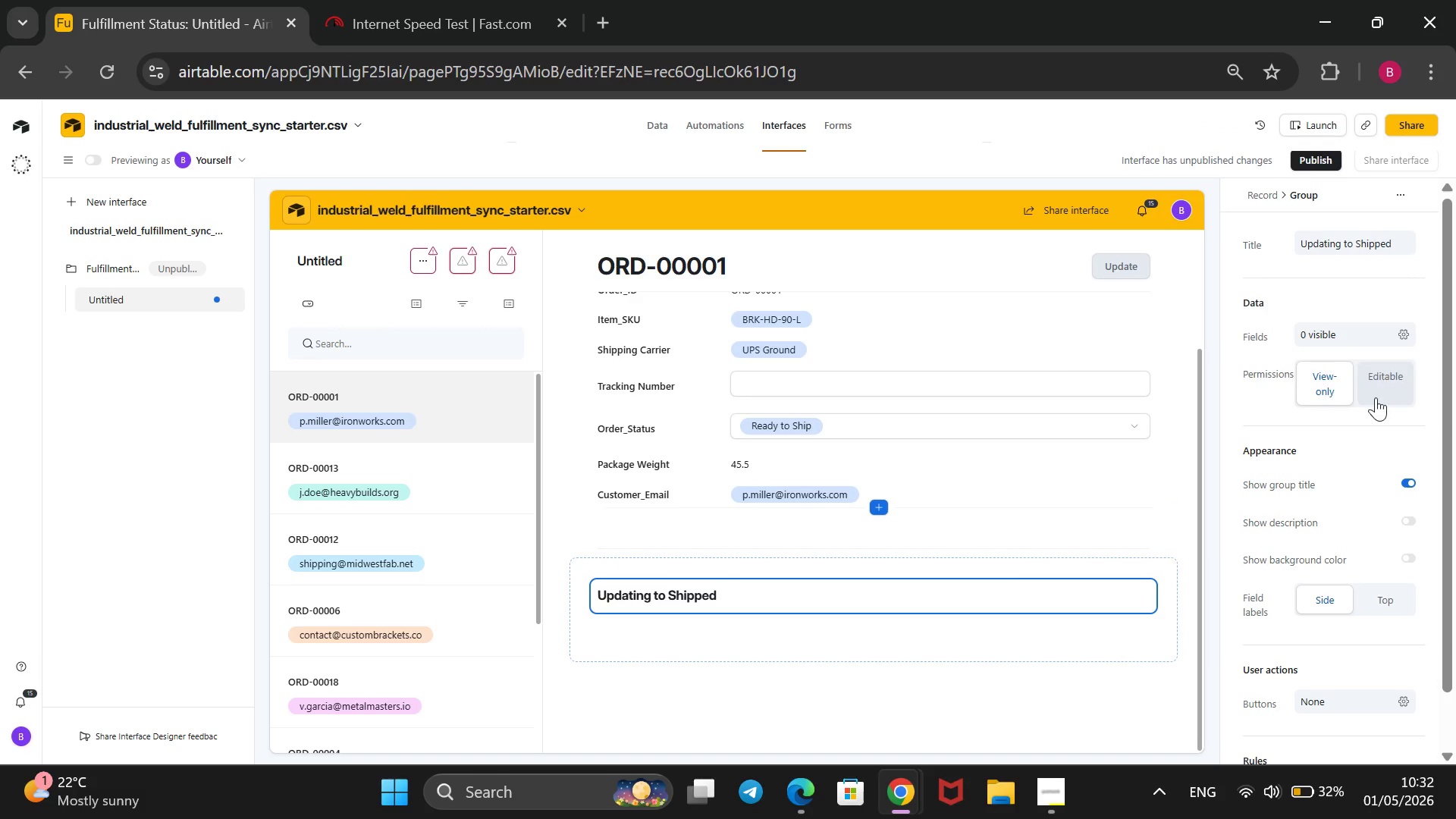 
scroll: coordinate [1360, 424], scroll_direction: up, amount: 2.0
 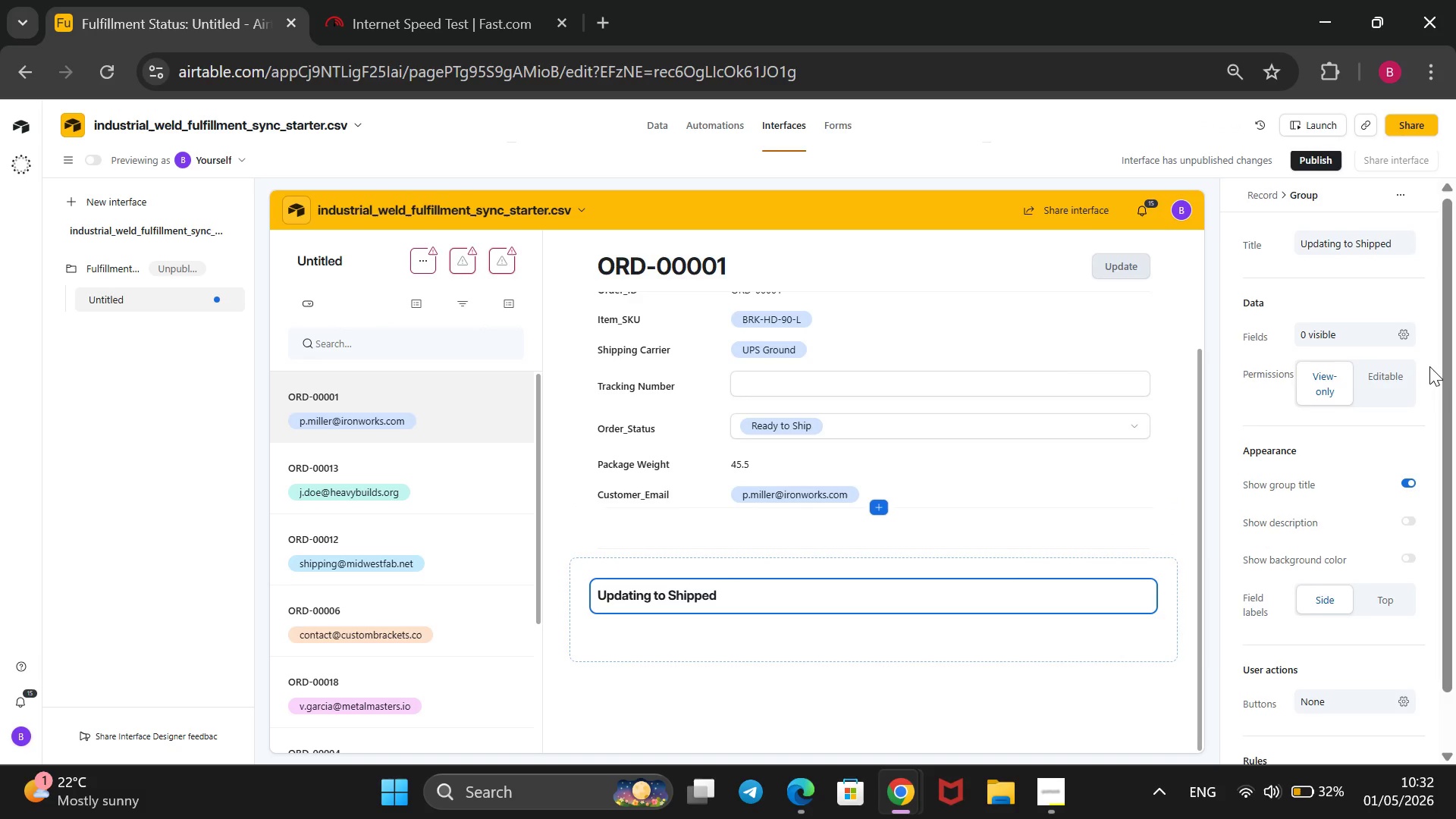 
scroll: coordinate [1429, 366], scroll_direction: none, amount: 0.0
 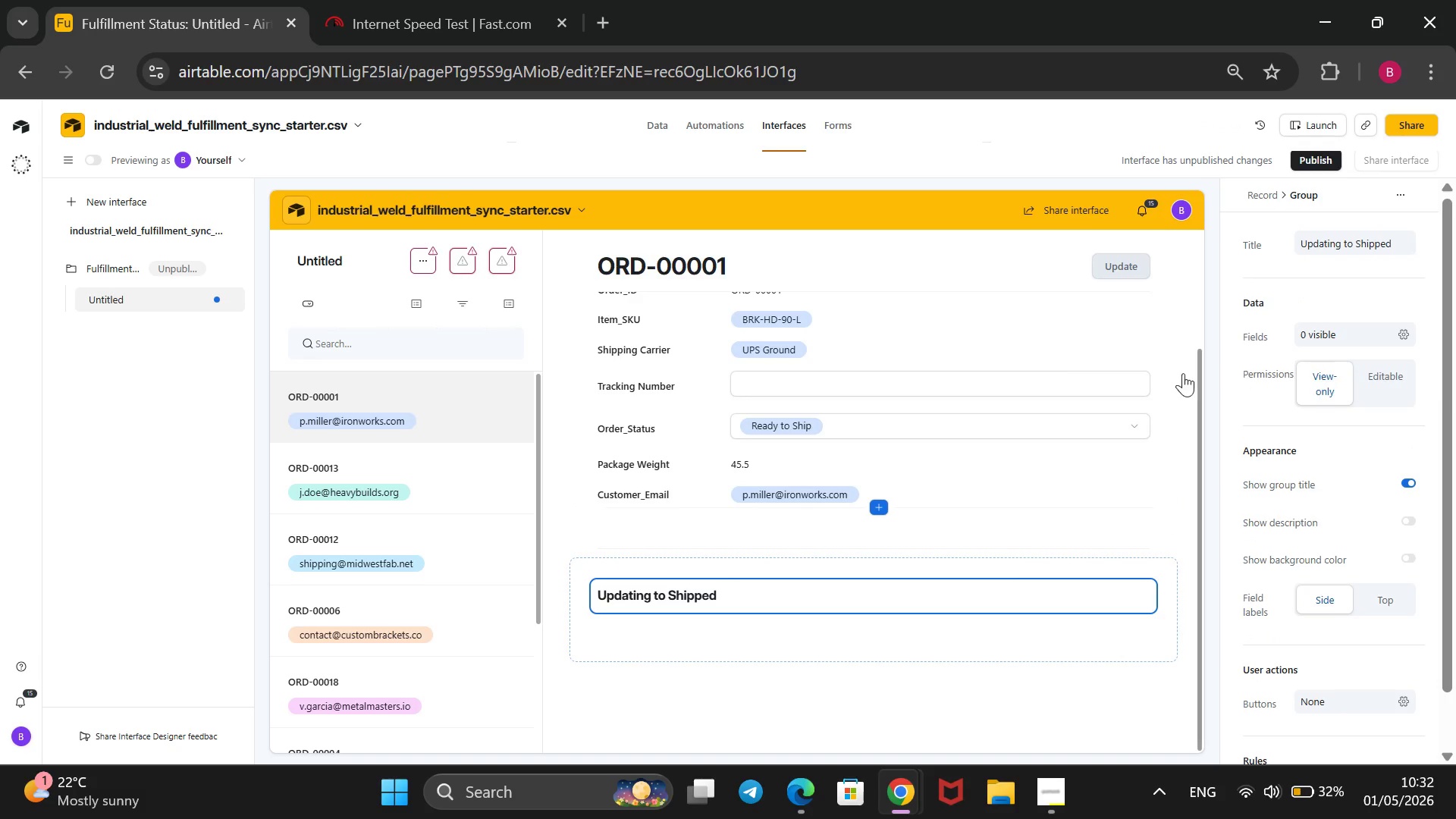 
scroll: coordinate [1121, 368], scroll_direction: up, amount: 2.0
 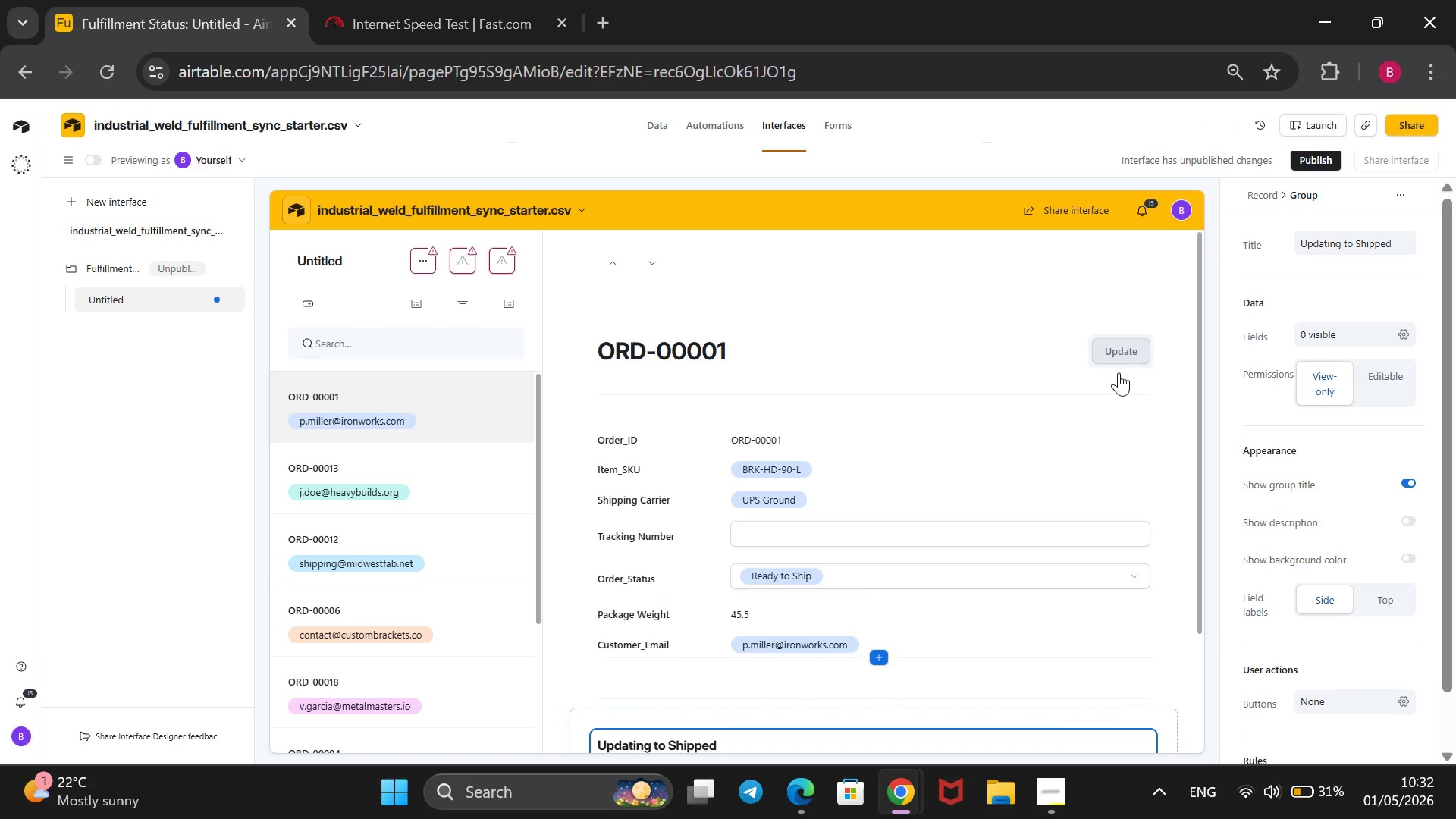 
scroll: coordinate [1071, 466], scroll_direction: down, amount: 3.0
 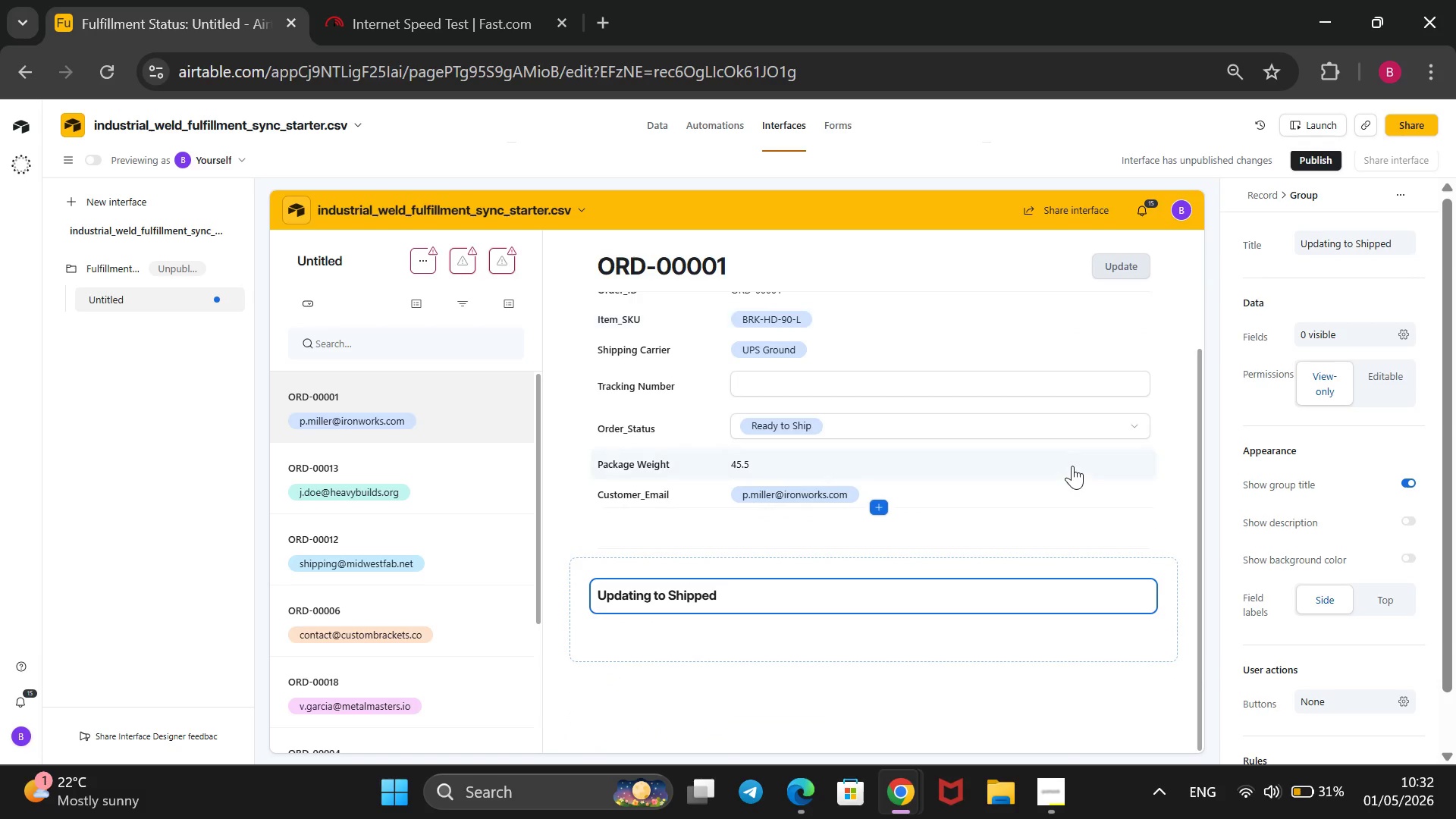 
scroll: coordinate [1074, 464], scroll_direction: up, amount: 2.0
 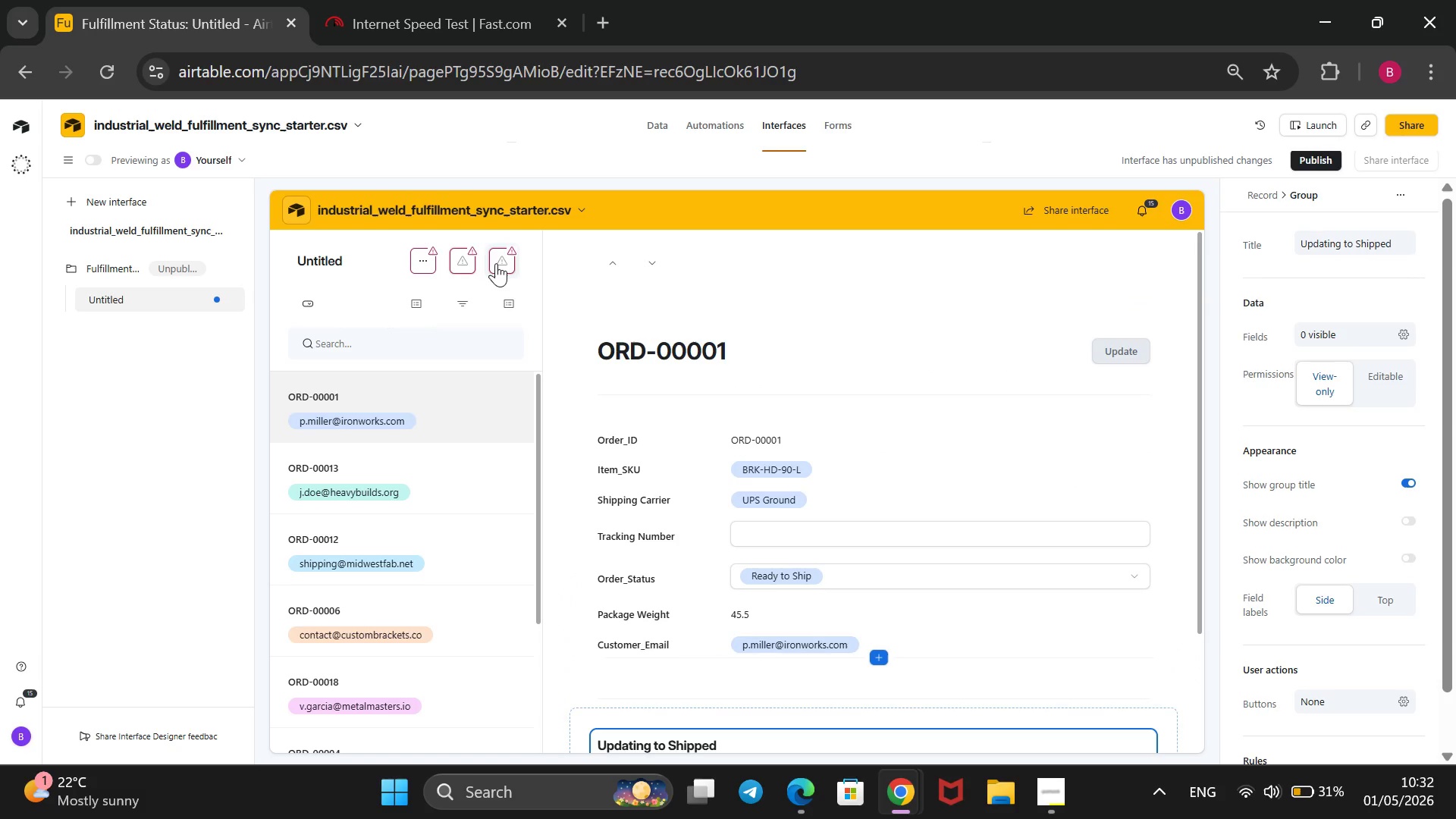 
right_click([496, 263])
 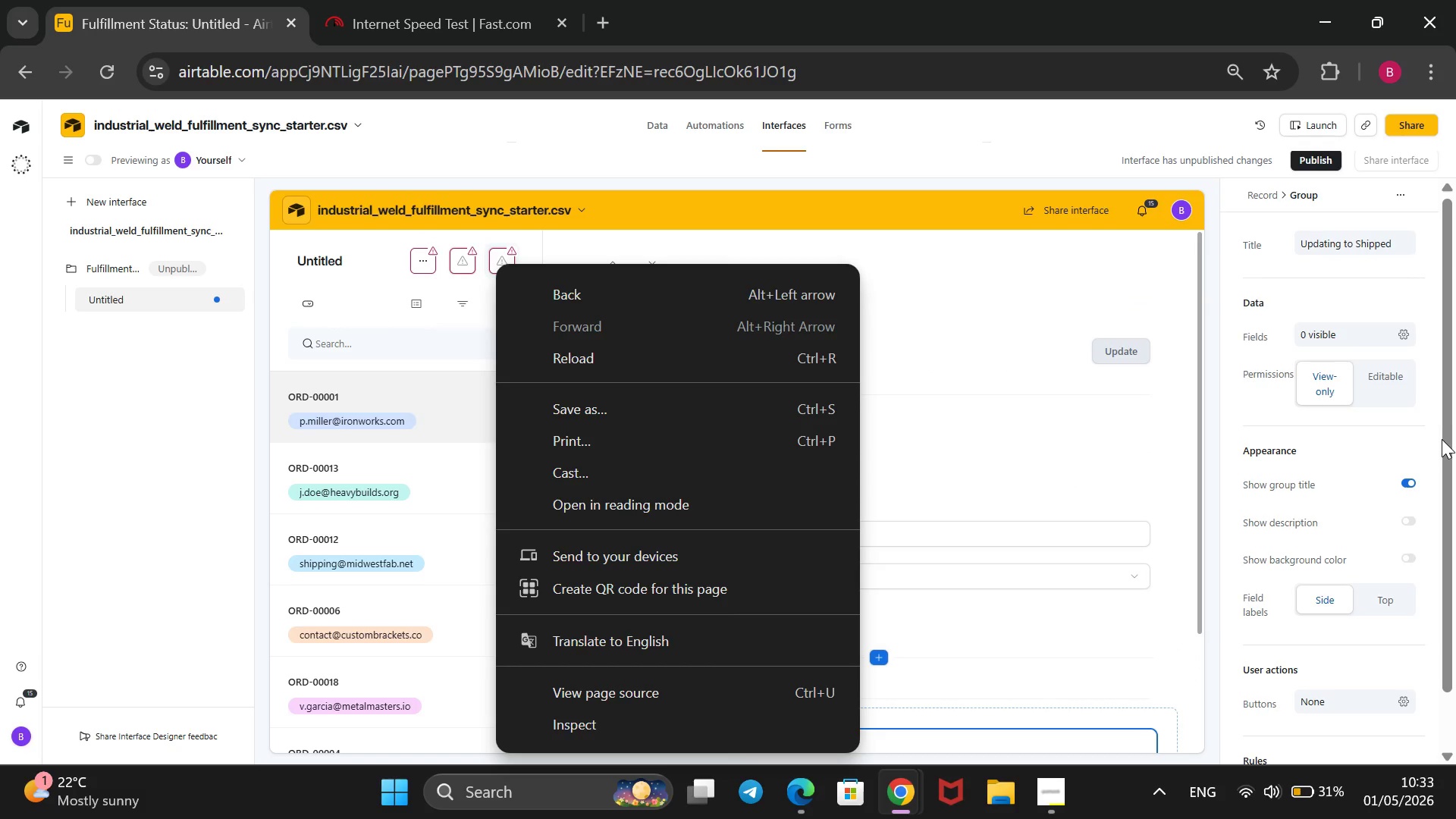 
left_click([124, 441])
 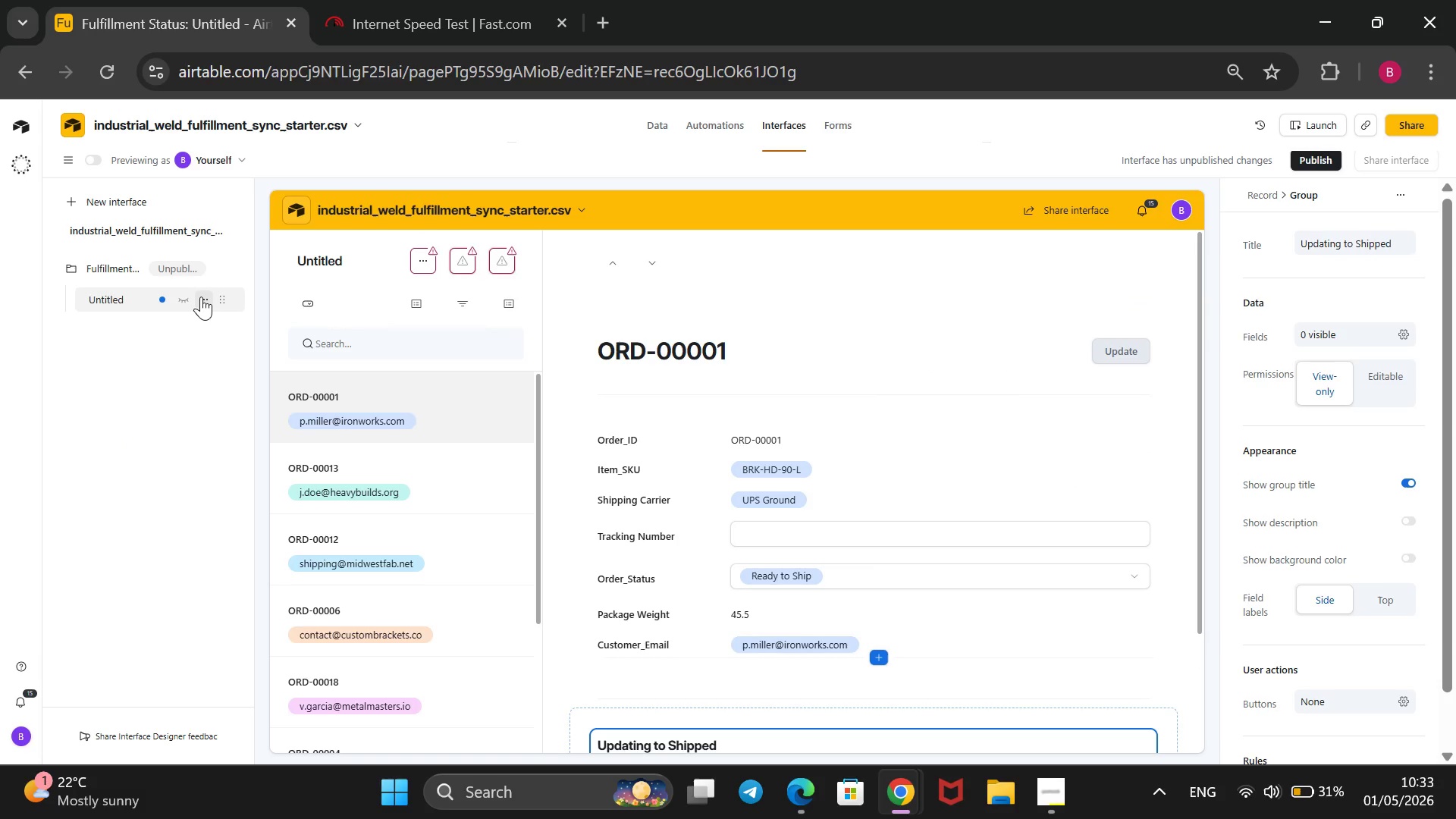 
left_click([201, 297])
 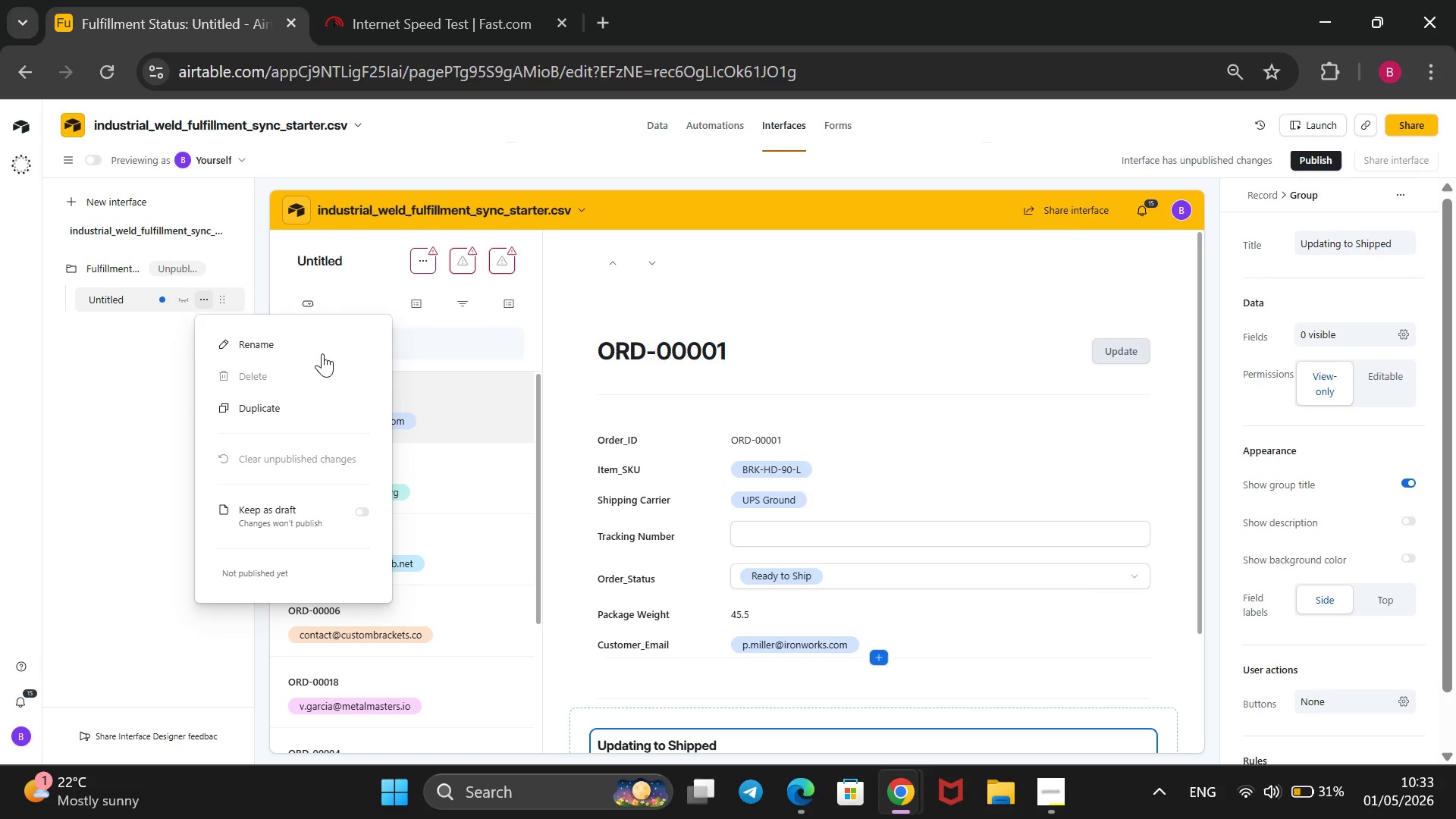 
left_click([311, 349])
 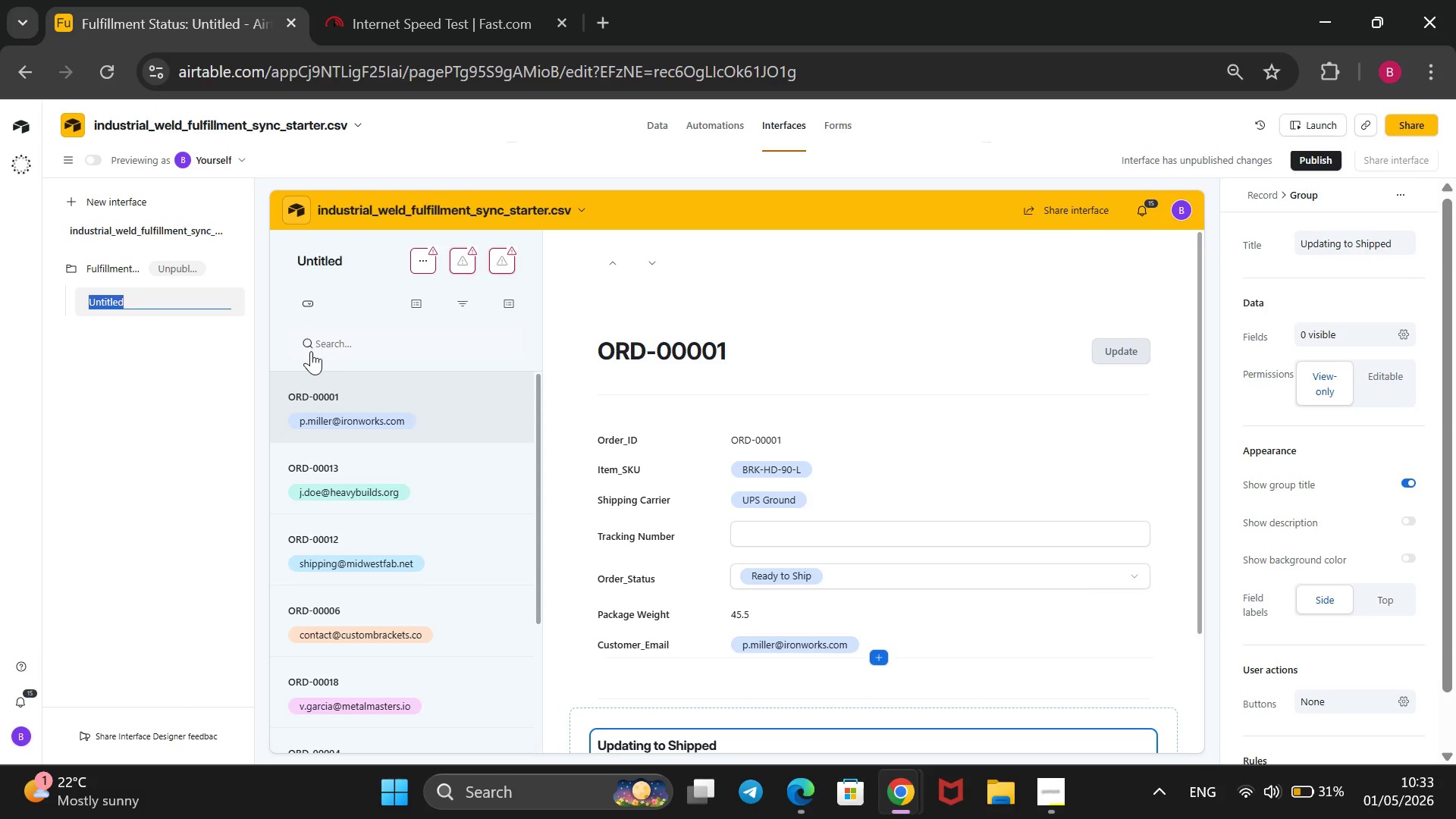 
type(Staff)
 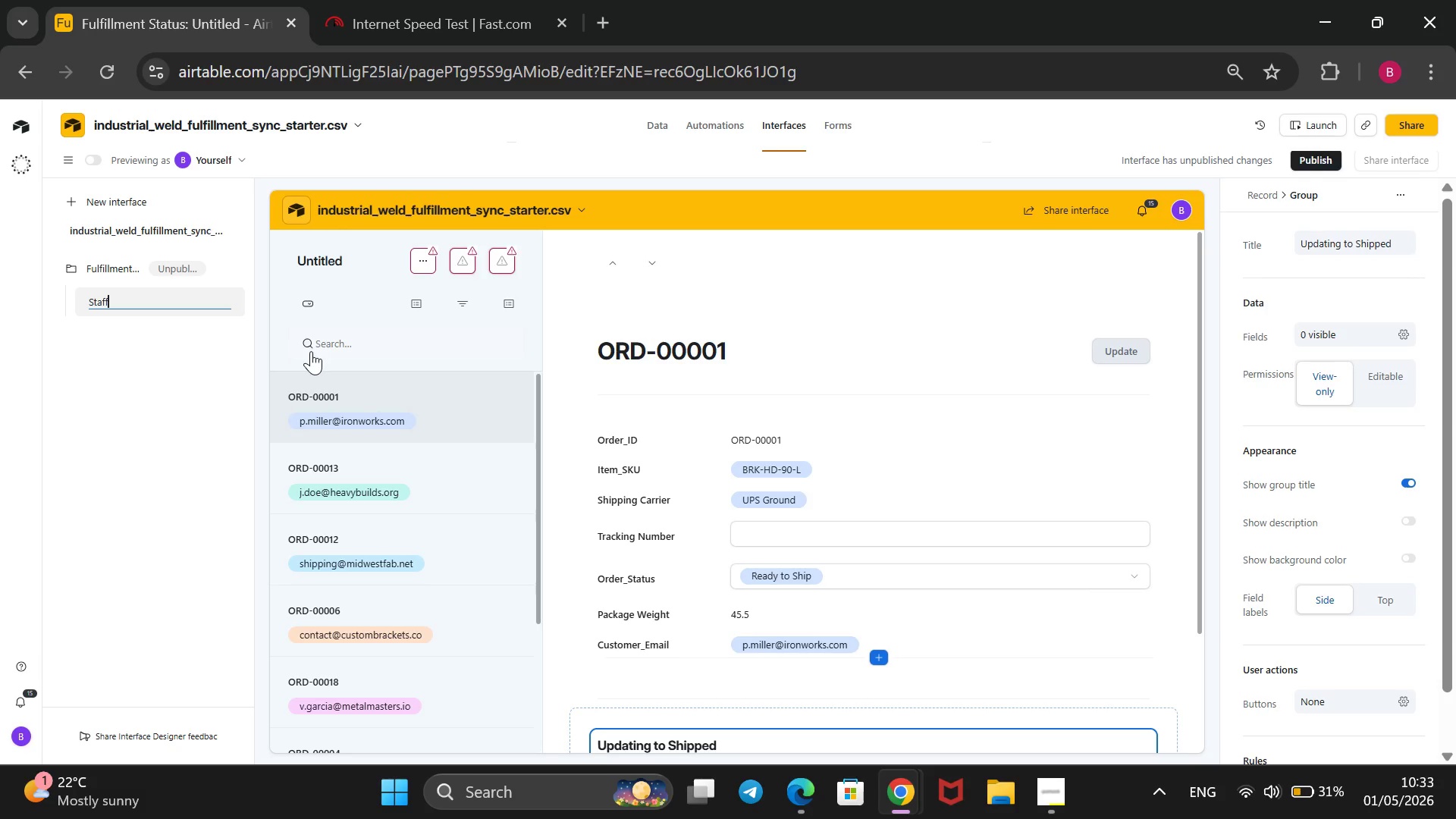 
key(Backspace)
key(Backspace)
key(Backspace)
key(Backspace)
key(Backspace)
type(Update to Shipped)
 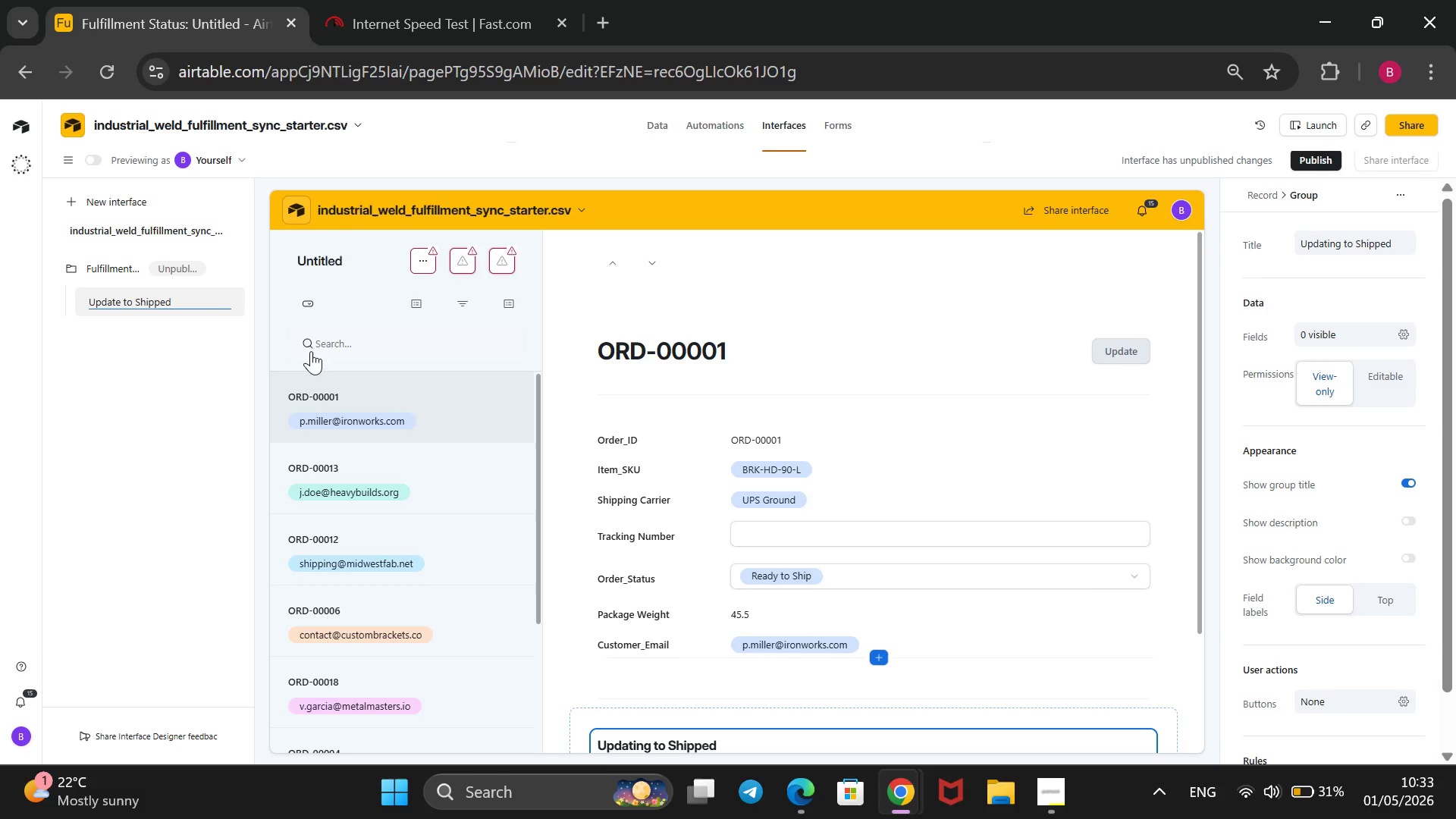 
key(Enter)
 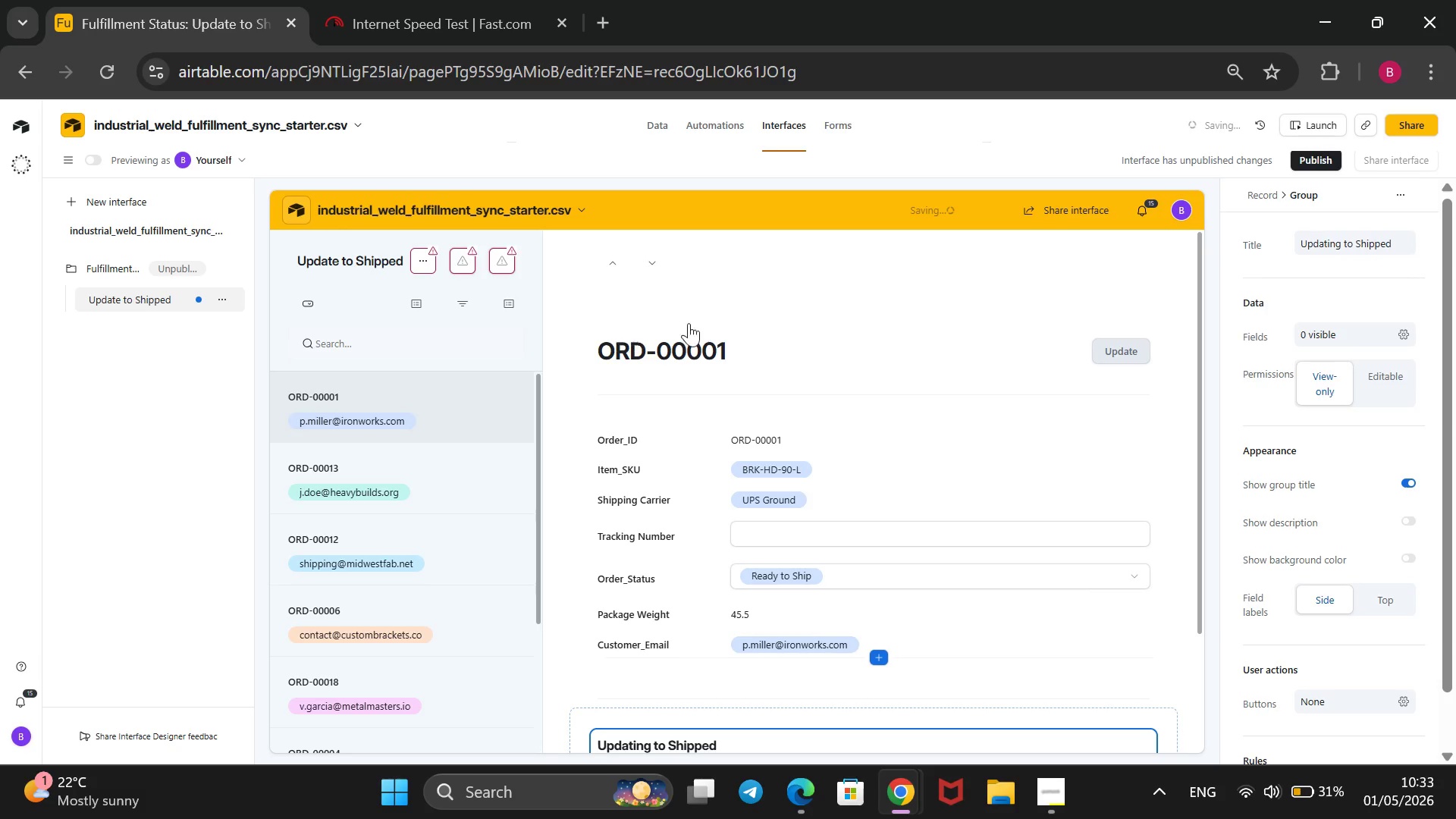 
scroll: coordinate [694, 321], scroll_direction: down, amount: 3.0
 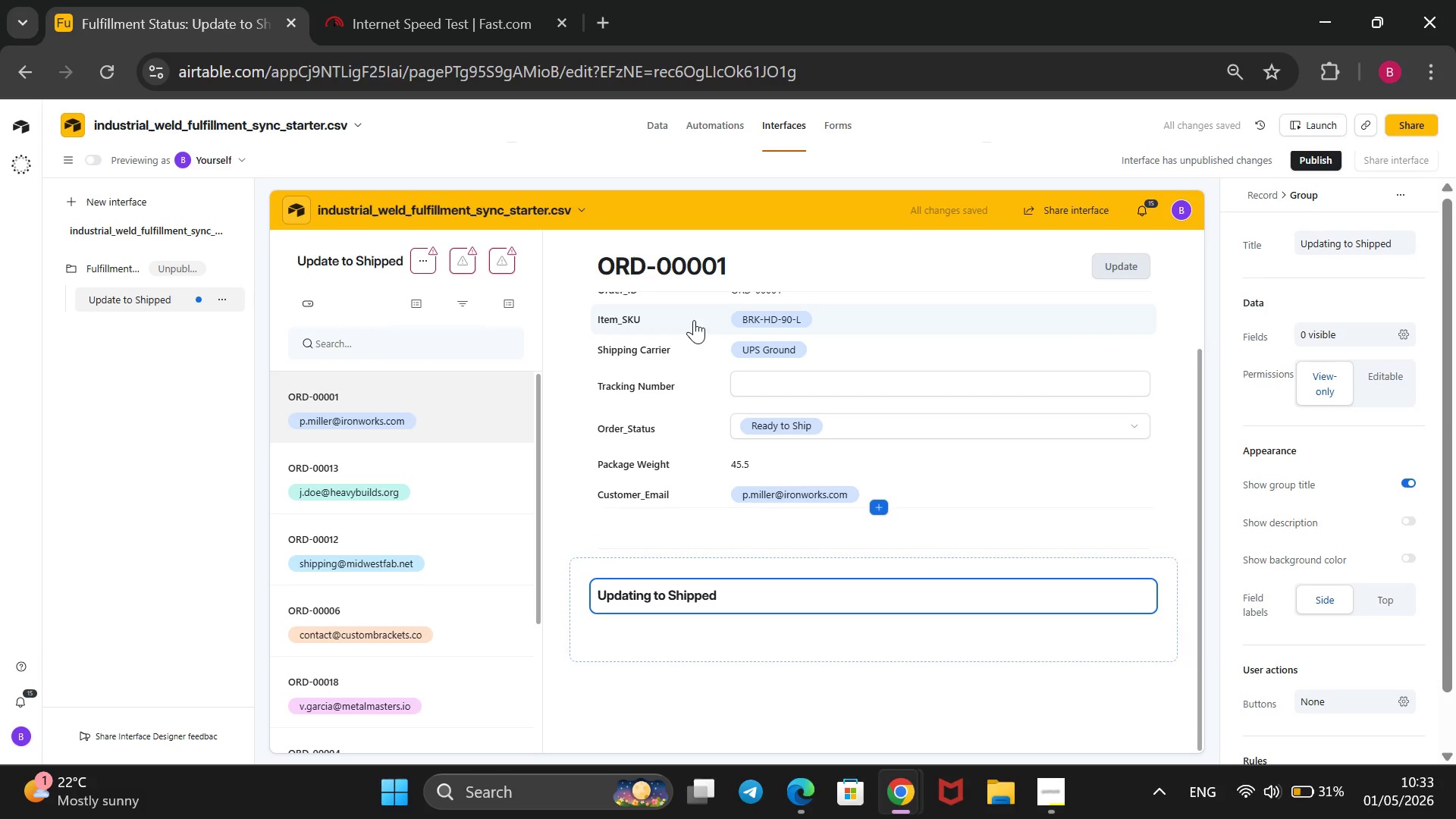 
scroll: coordinate [694, 320], scroll_direction: up, amount: 3.0
 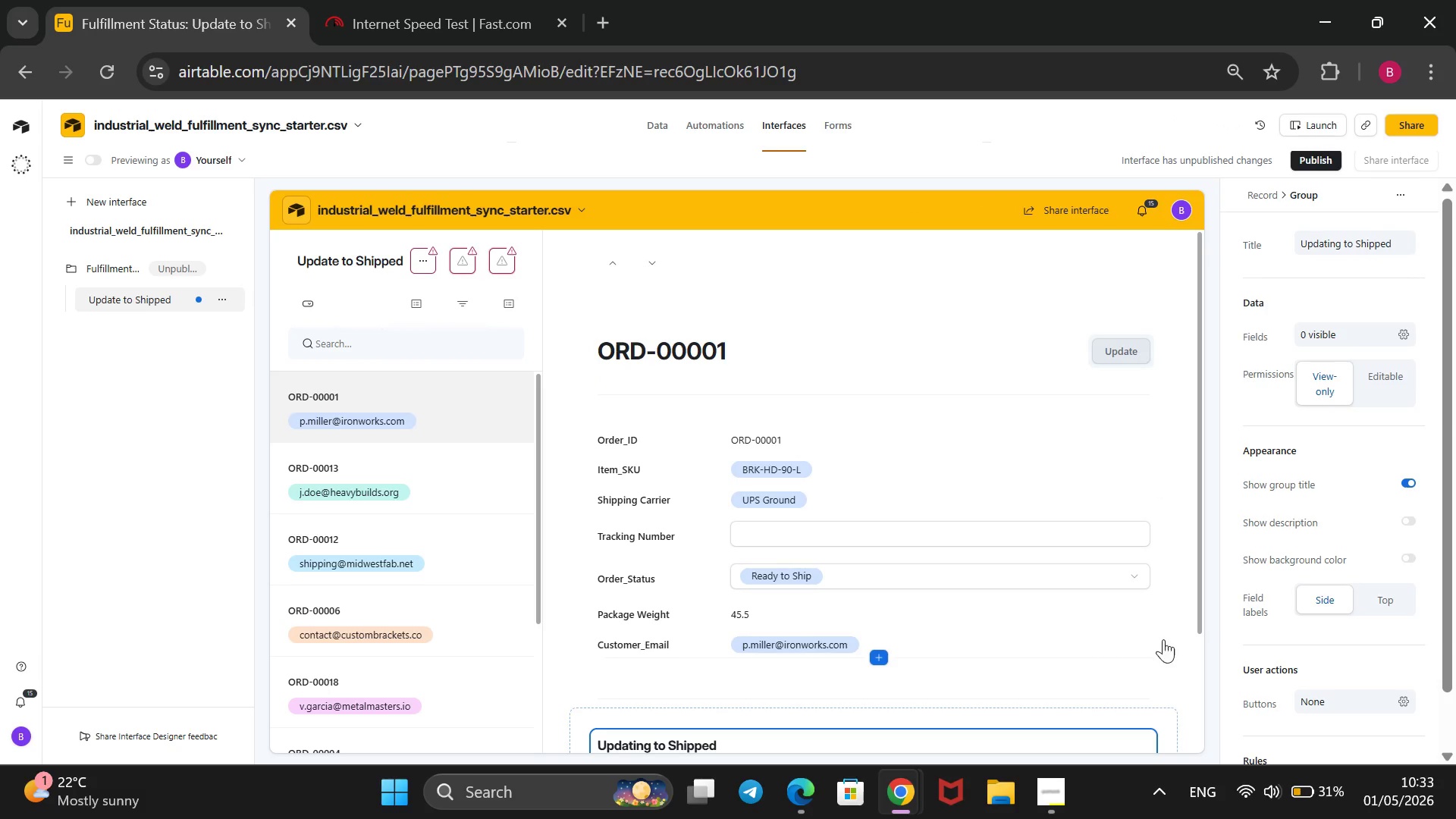 
left_click([1042, 818])